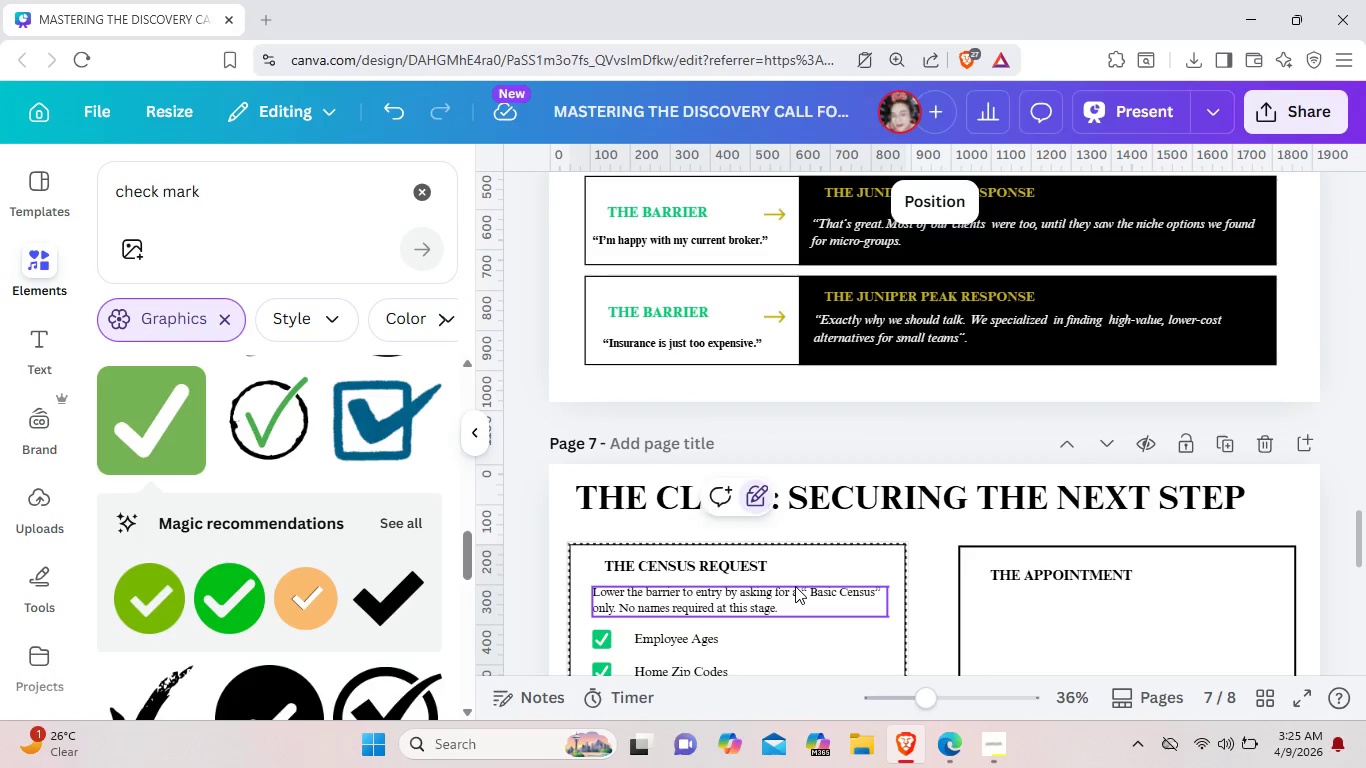 
left_click([795, 586])
 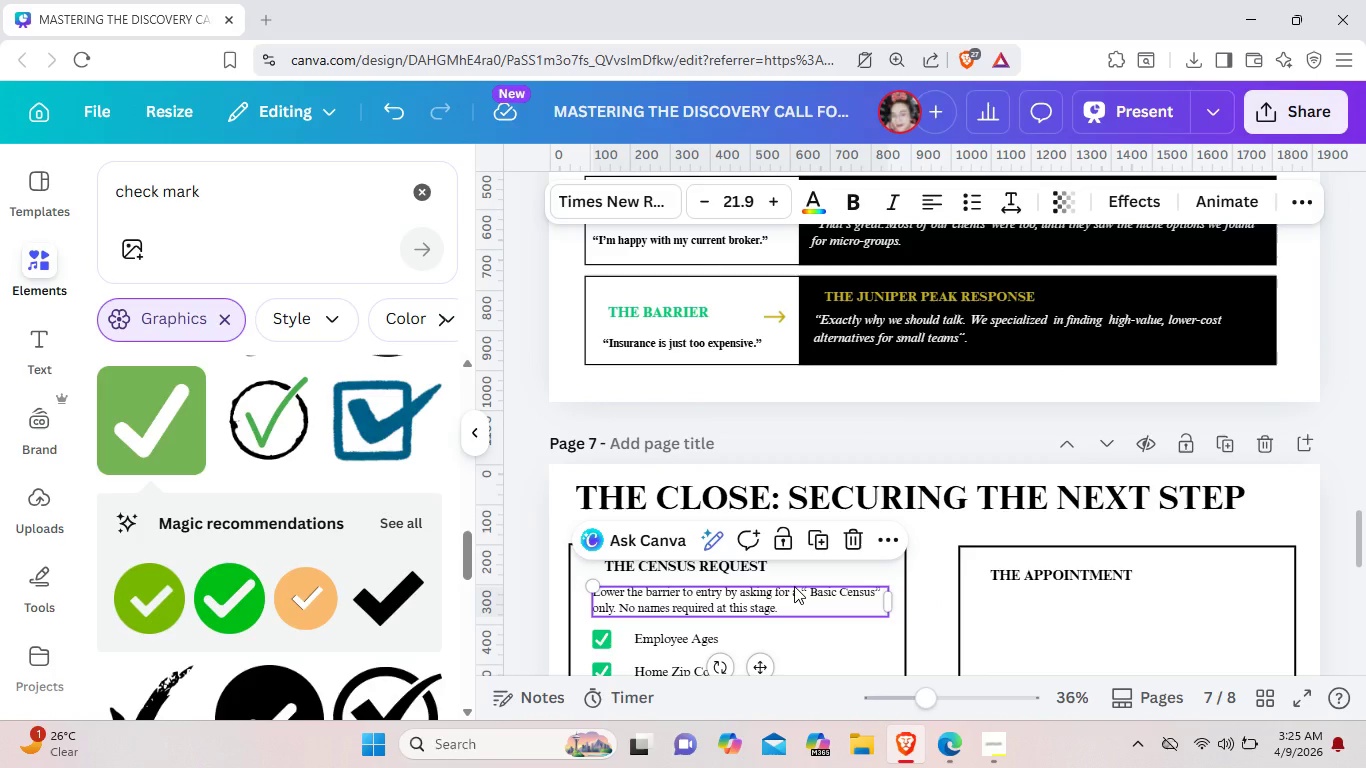 
scroll: coordinate [794, 586], scroll_direction: down, amount: 2.0
 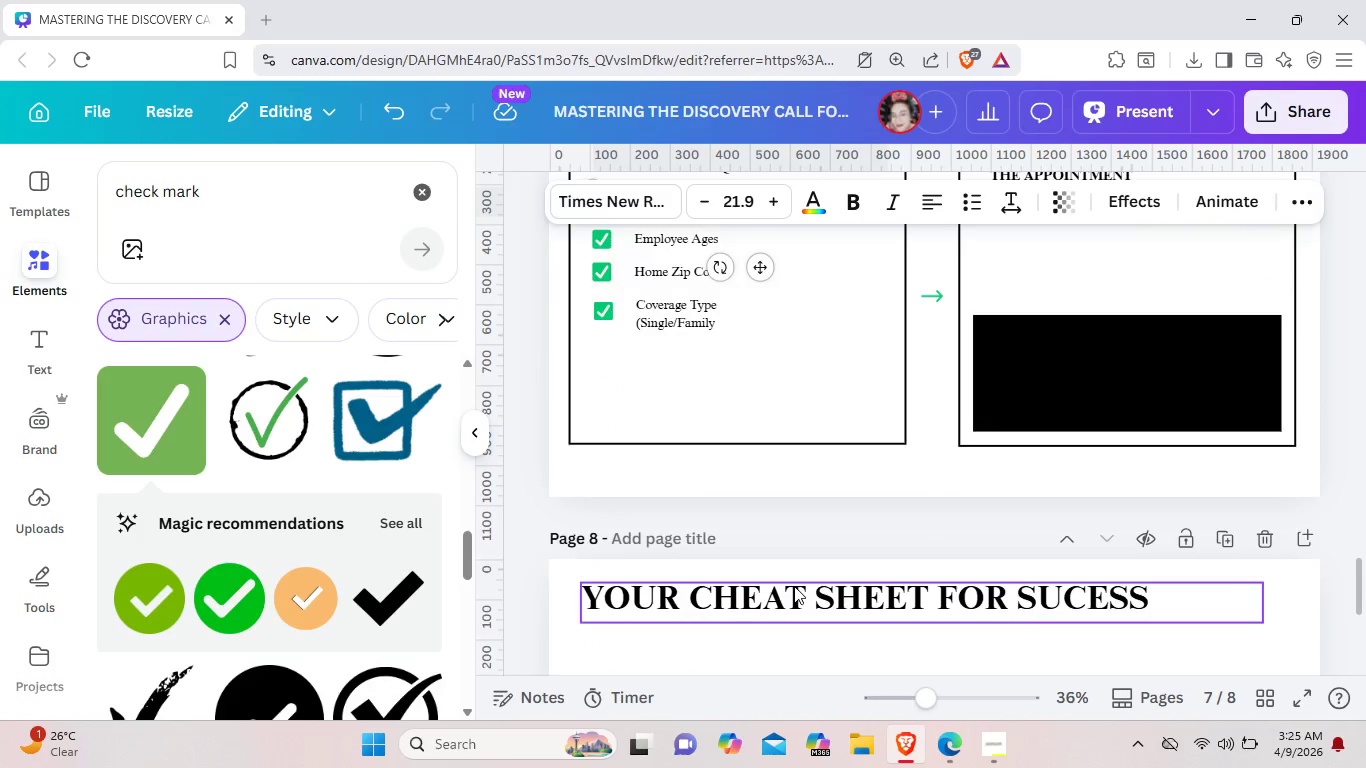 
scroll: coordinate [794, 586], scroll_direction: up, amount: 1.0
 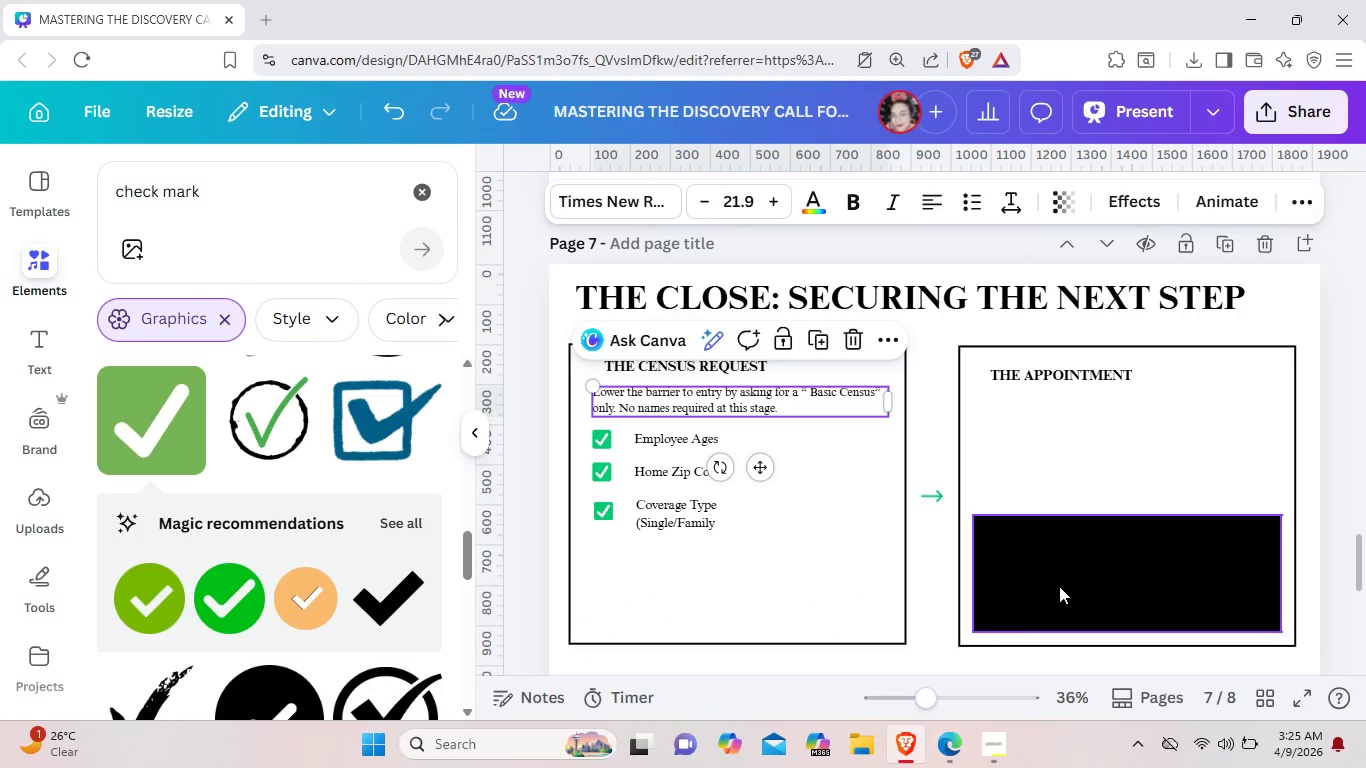 
left_click([1059, 586])
 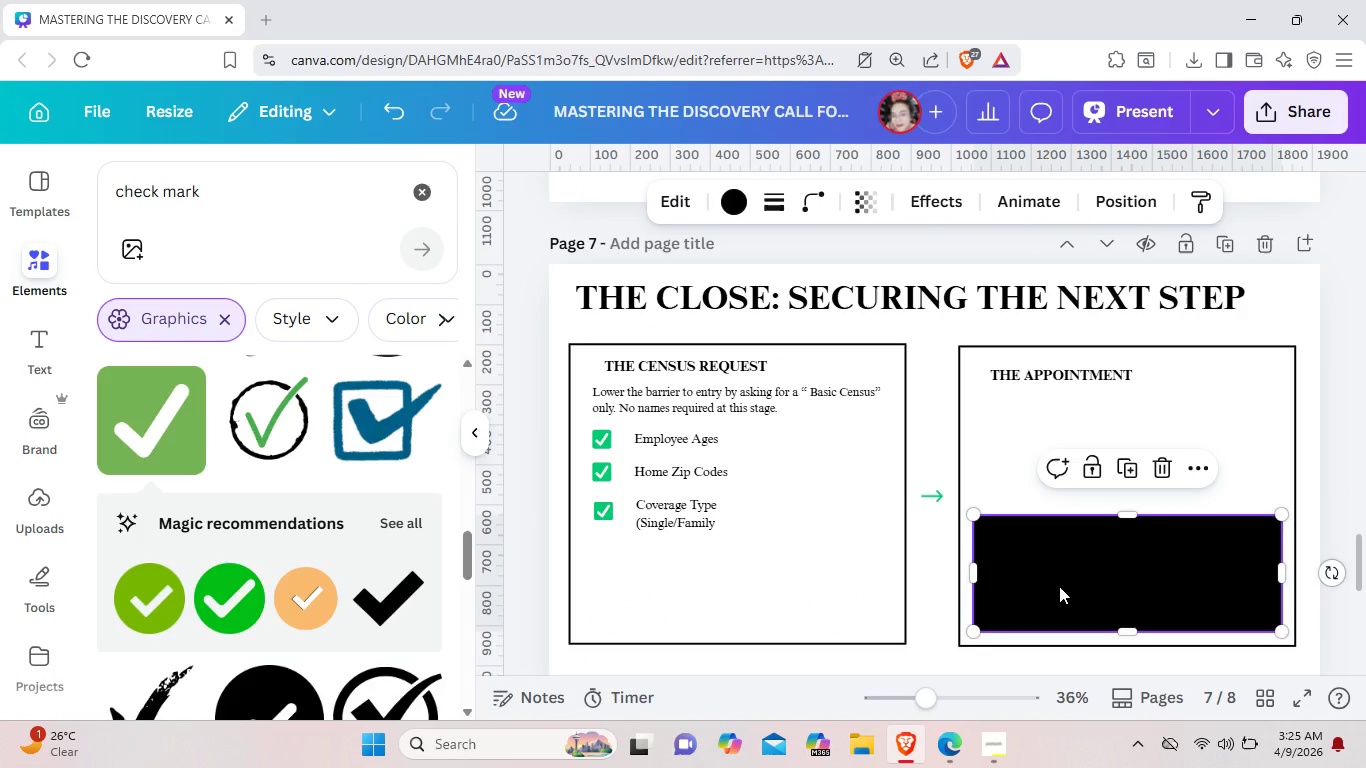 
key(Backspace)
 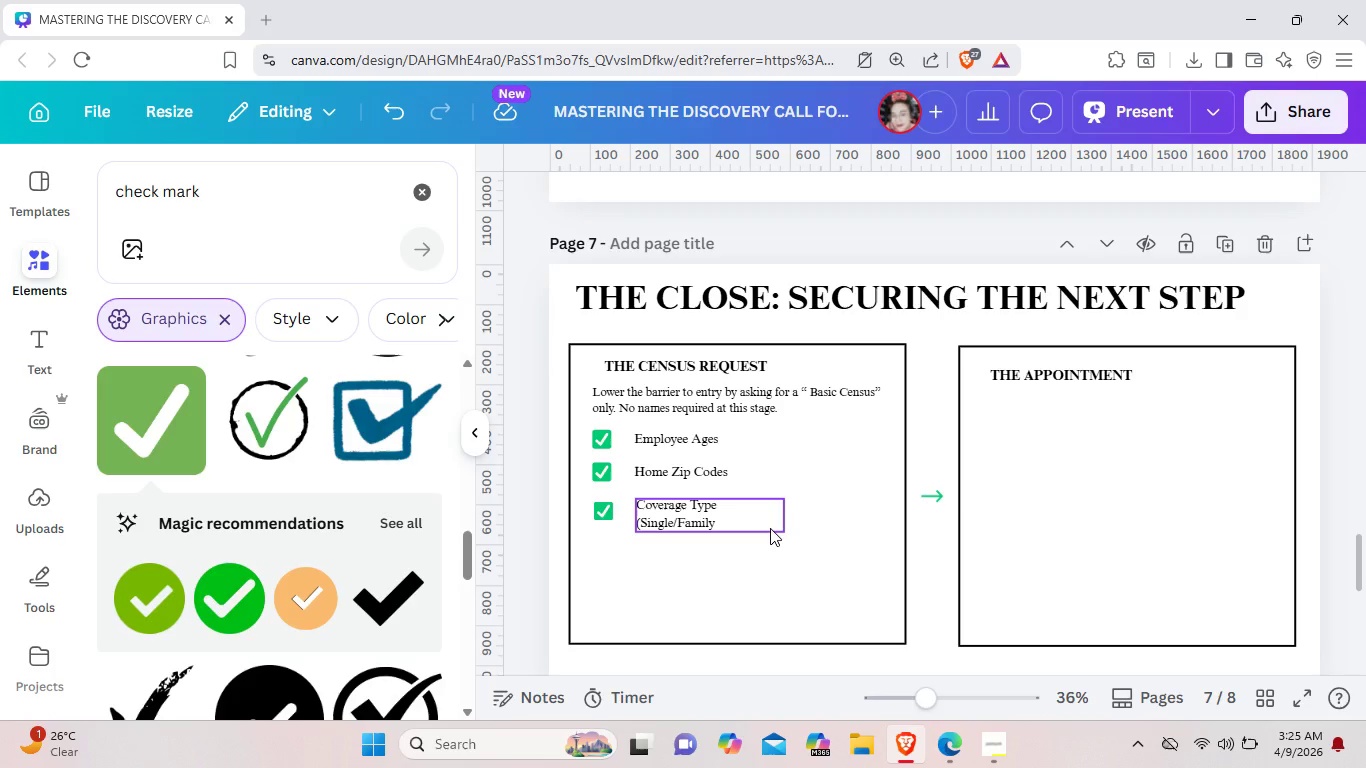 
key(Control+V)
 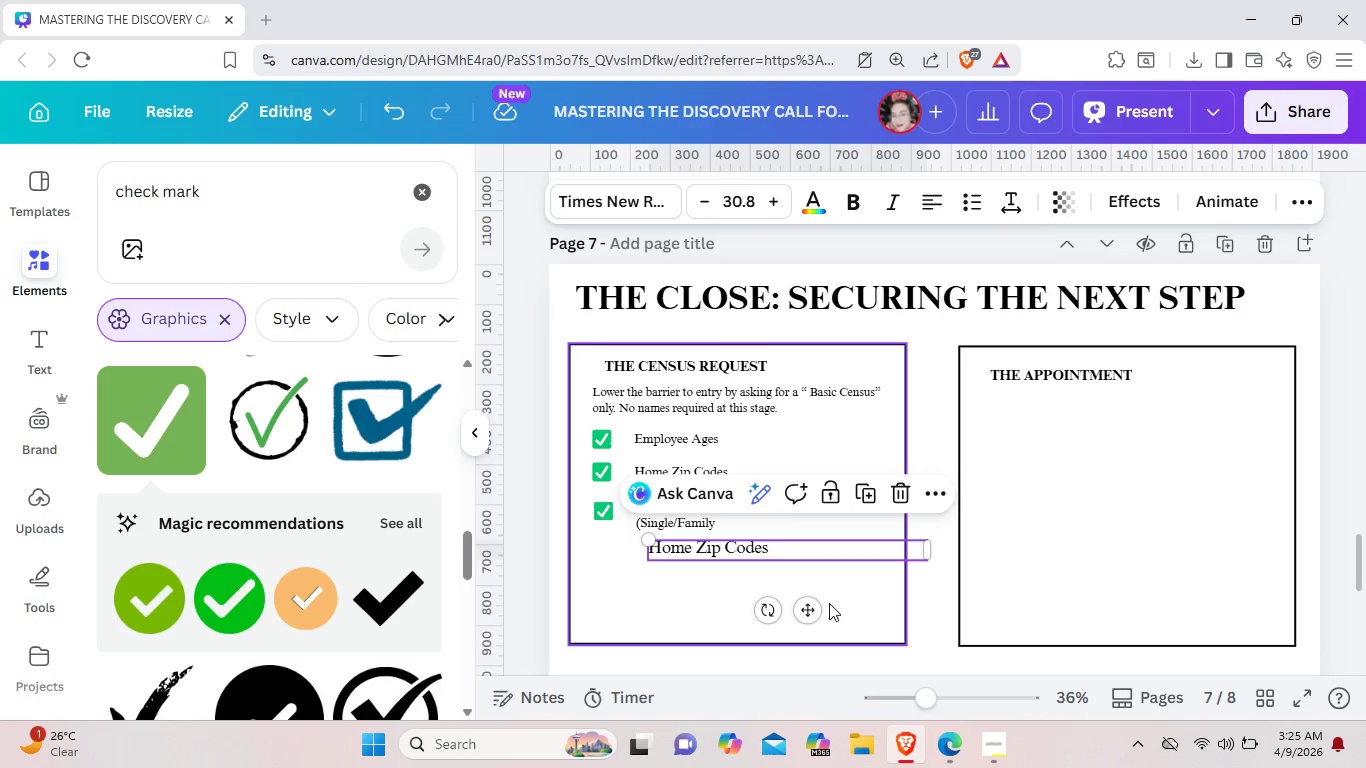 
left_click([818, 606])
 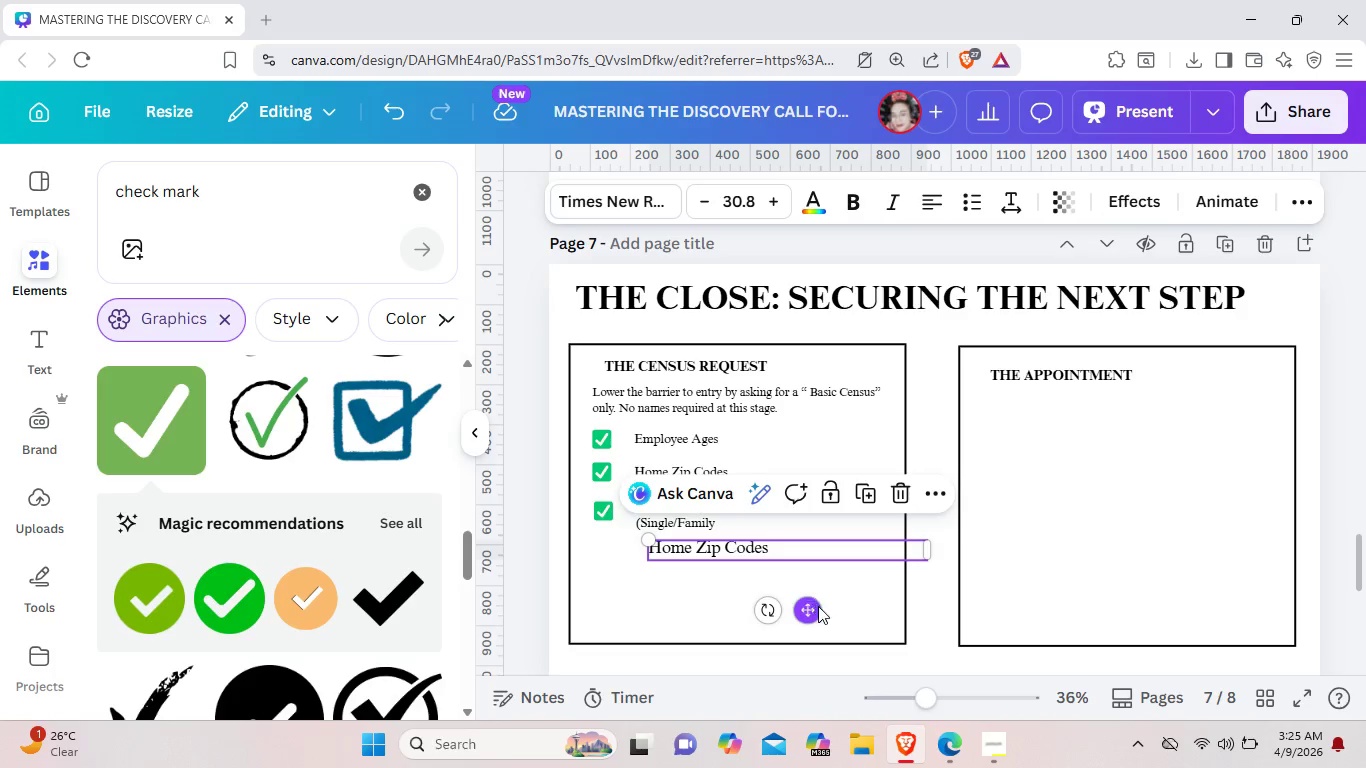 
key(Backspace)
 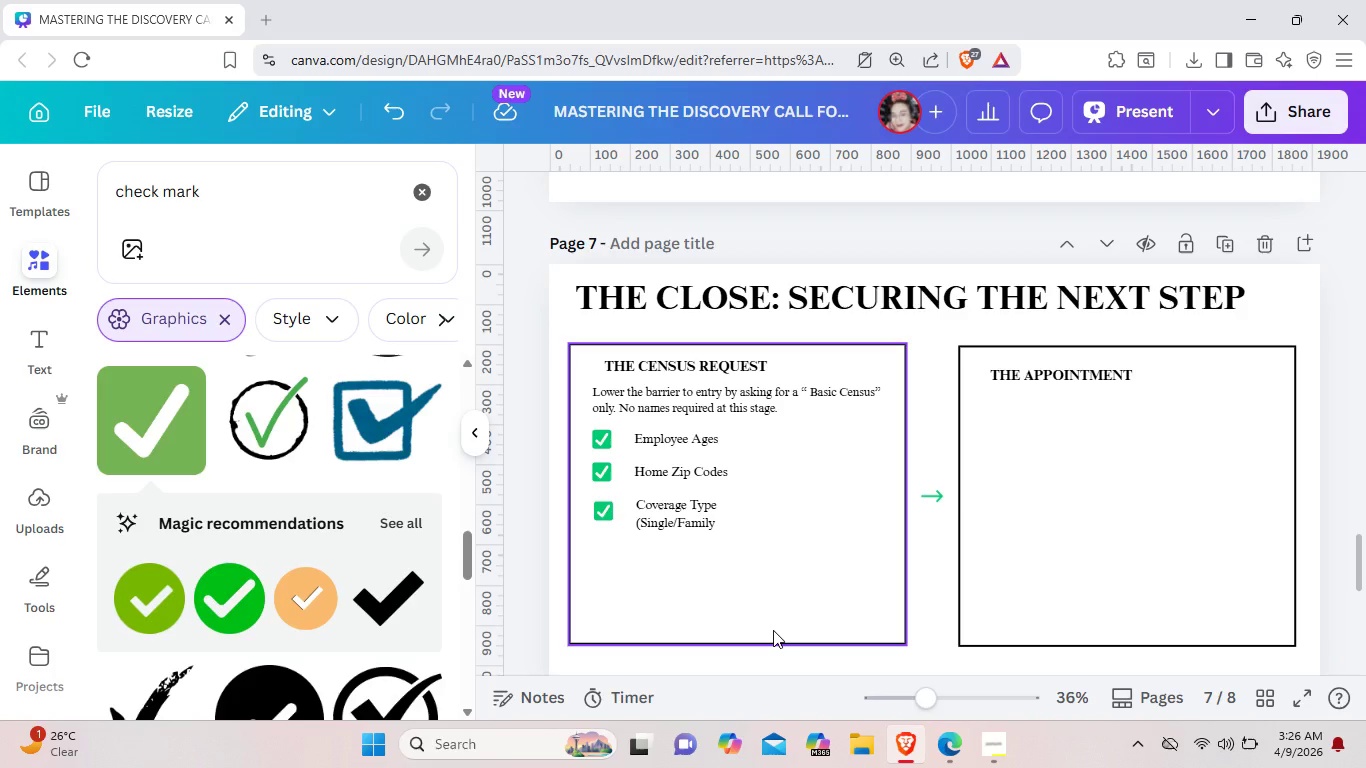 
wait(14.28)
 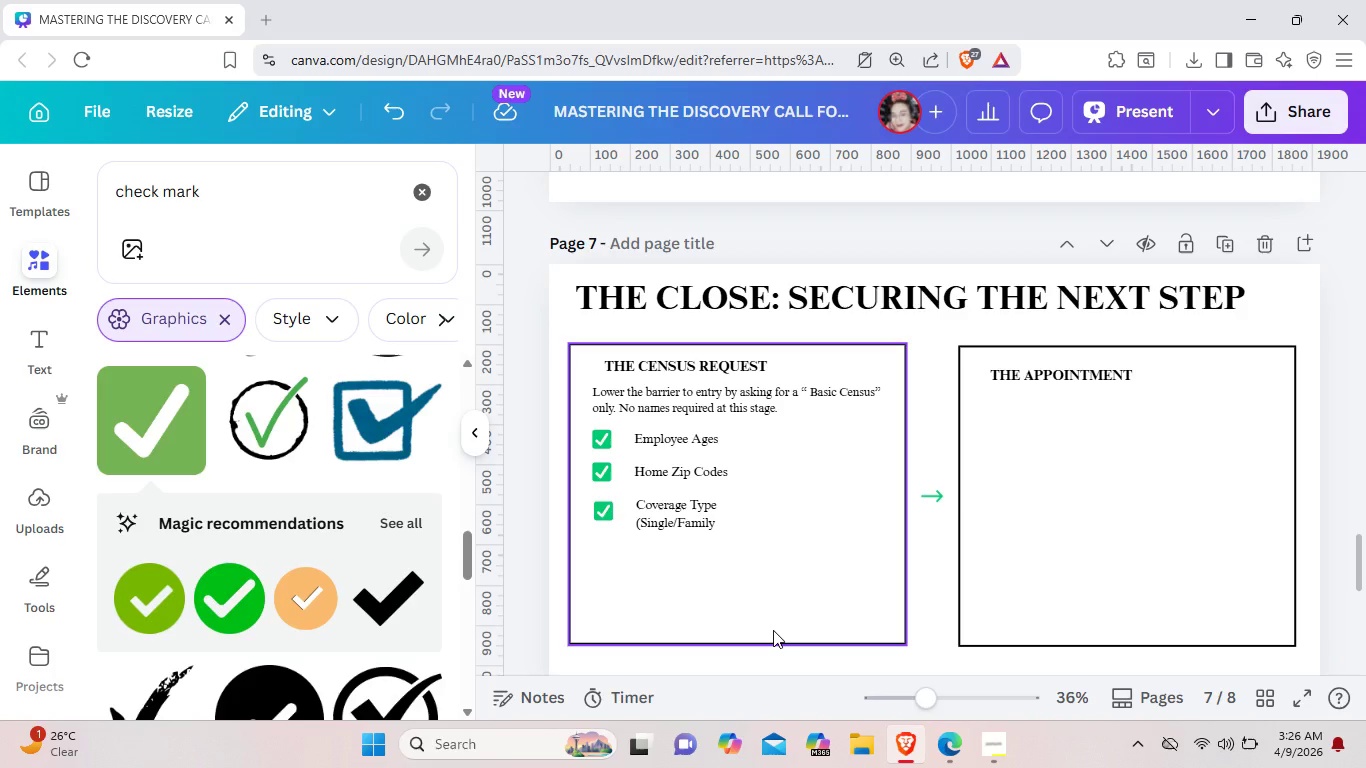 
left_click([987, 743])
 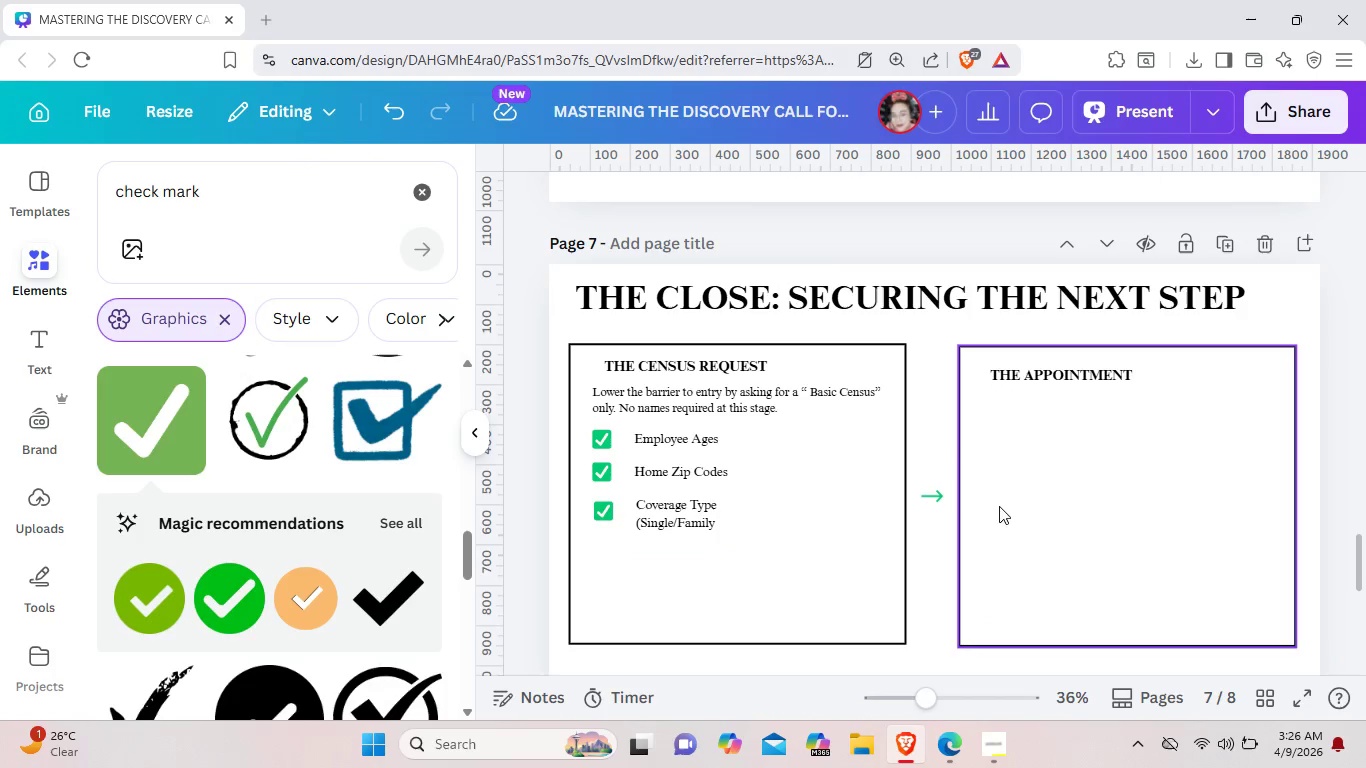 
wait(7.11)
 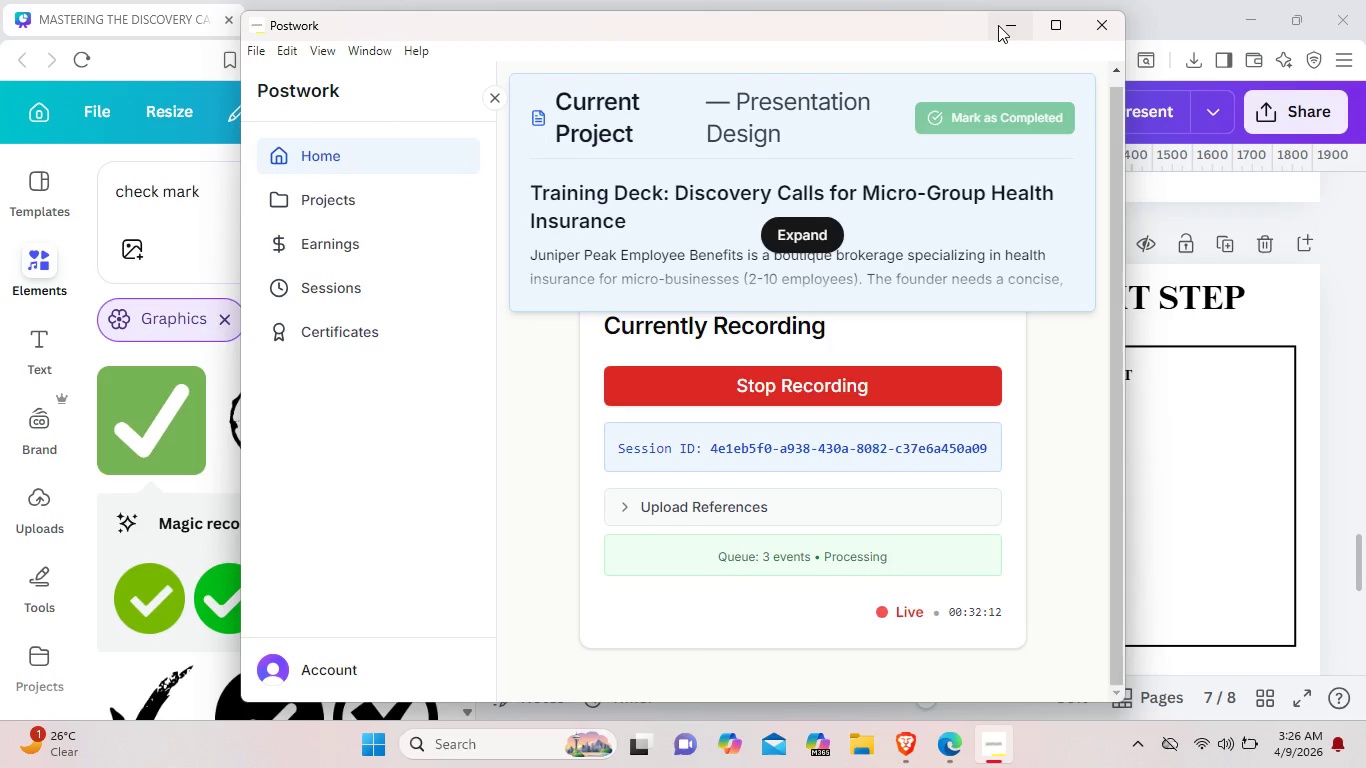 
scroll: coordinate [1071, 499], scroll_direction: up, amount: 2.0
 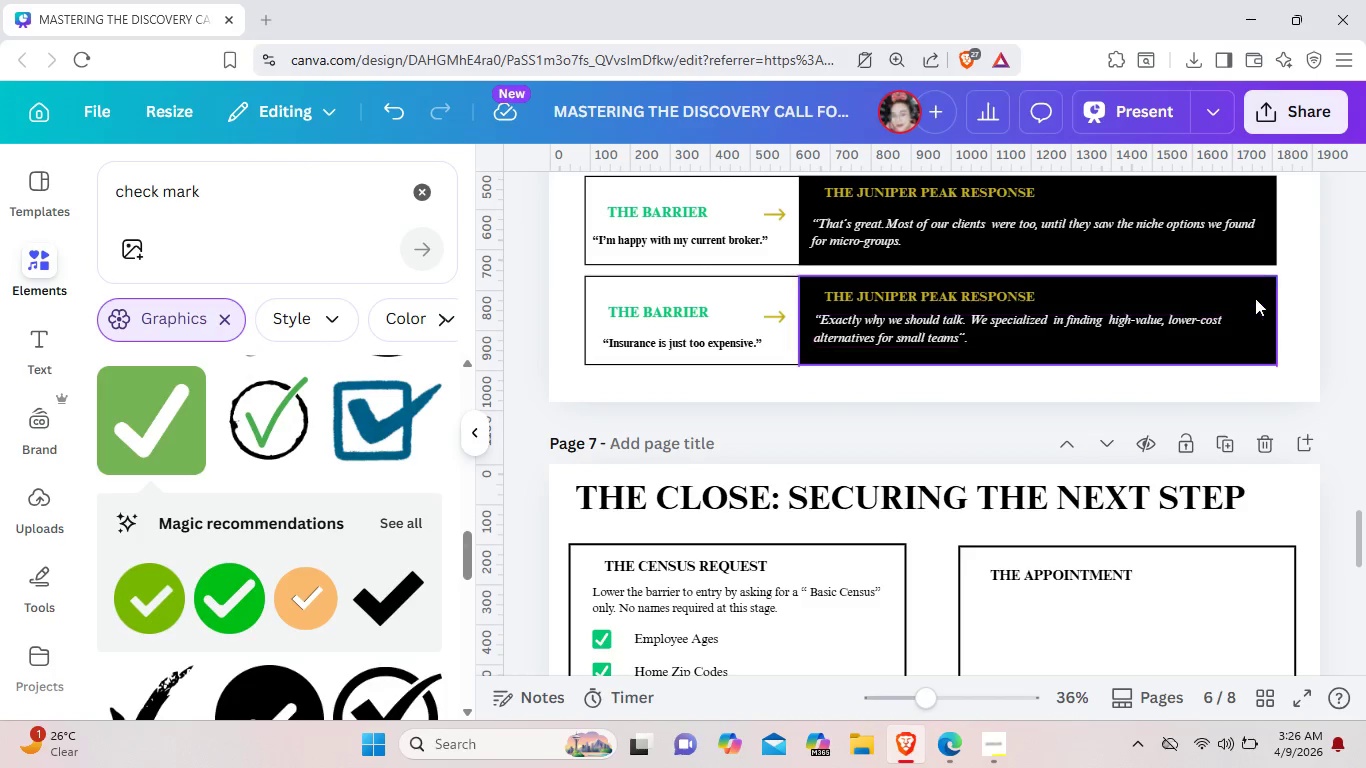 
left_click([1254, 288])
 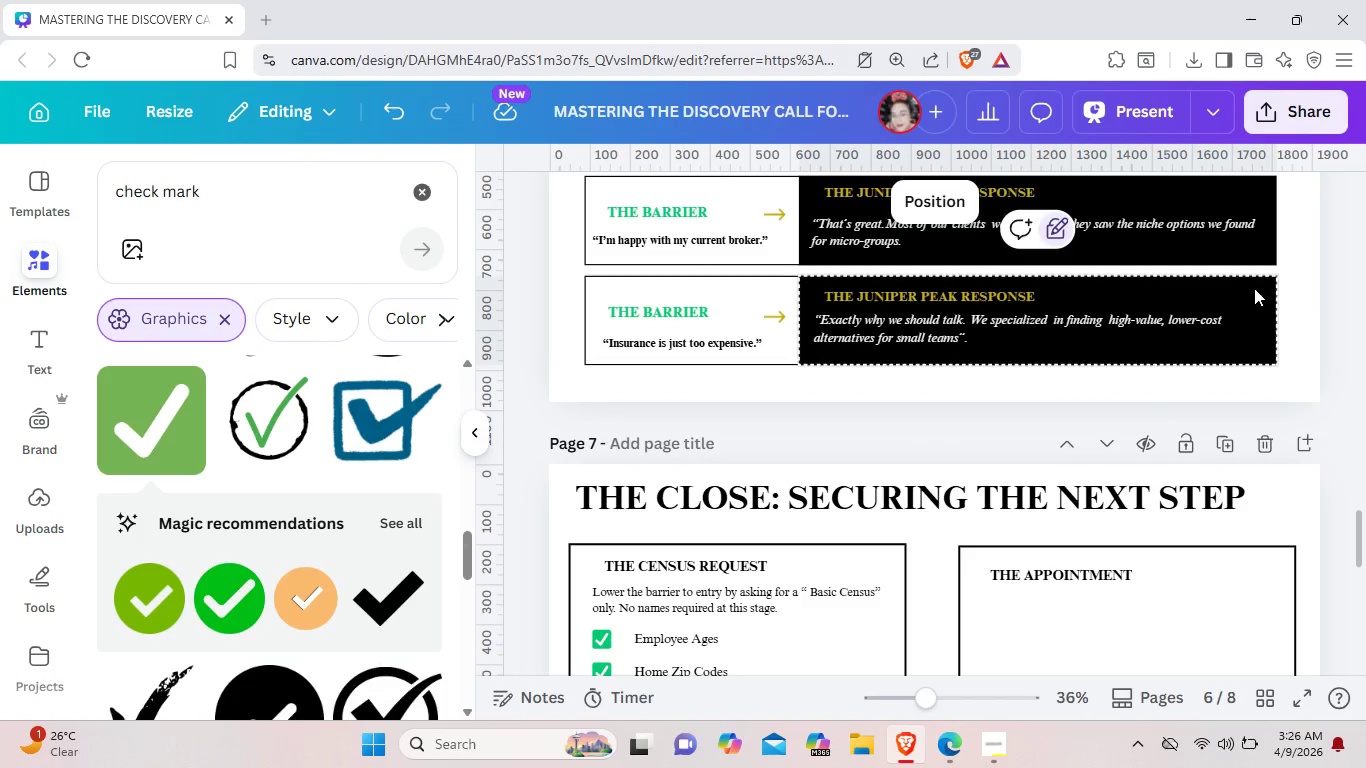 
key(Control+C)
 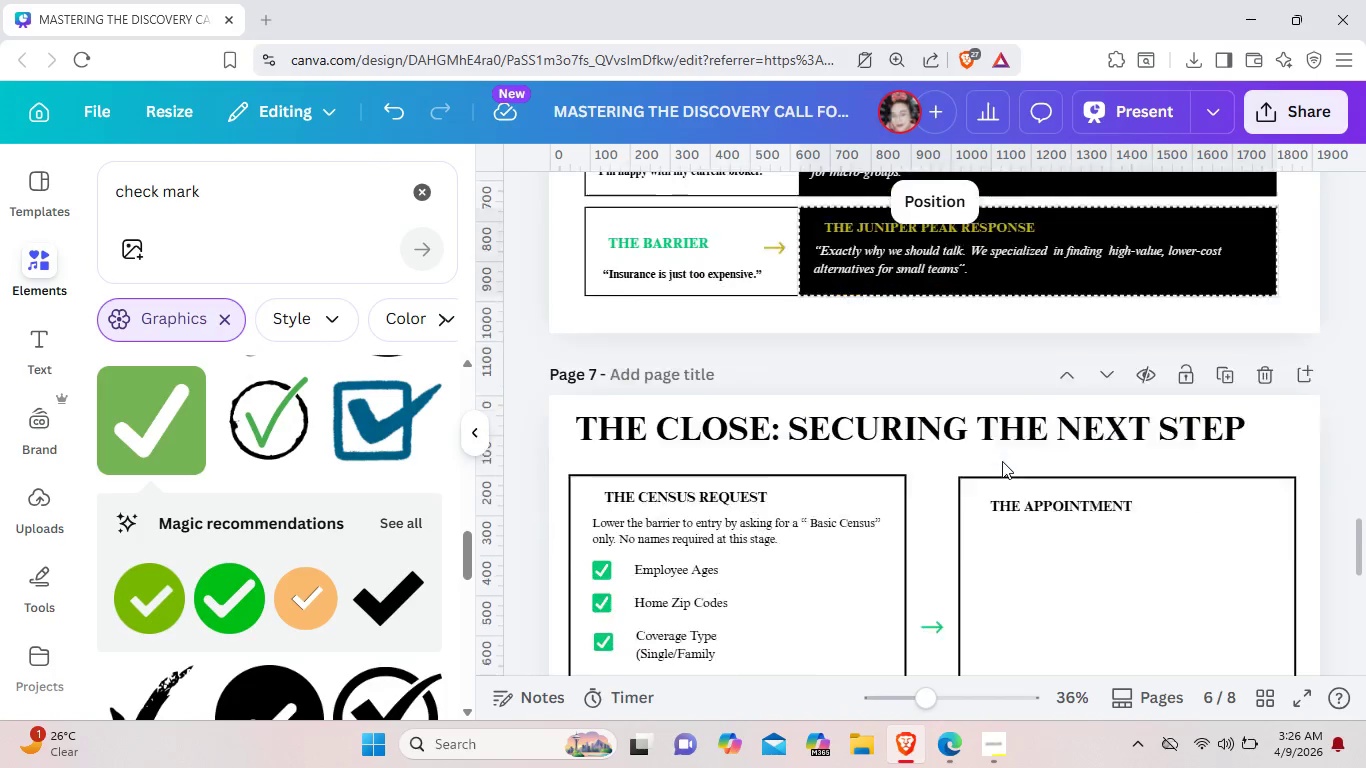 
scroll: coordinate [990, 466], scroll_direction: down, amount: 4.0
 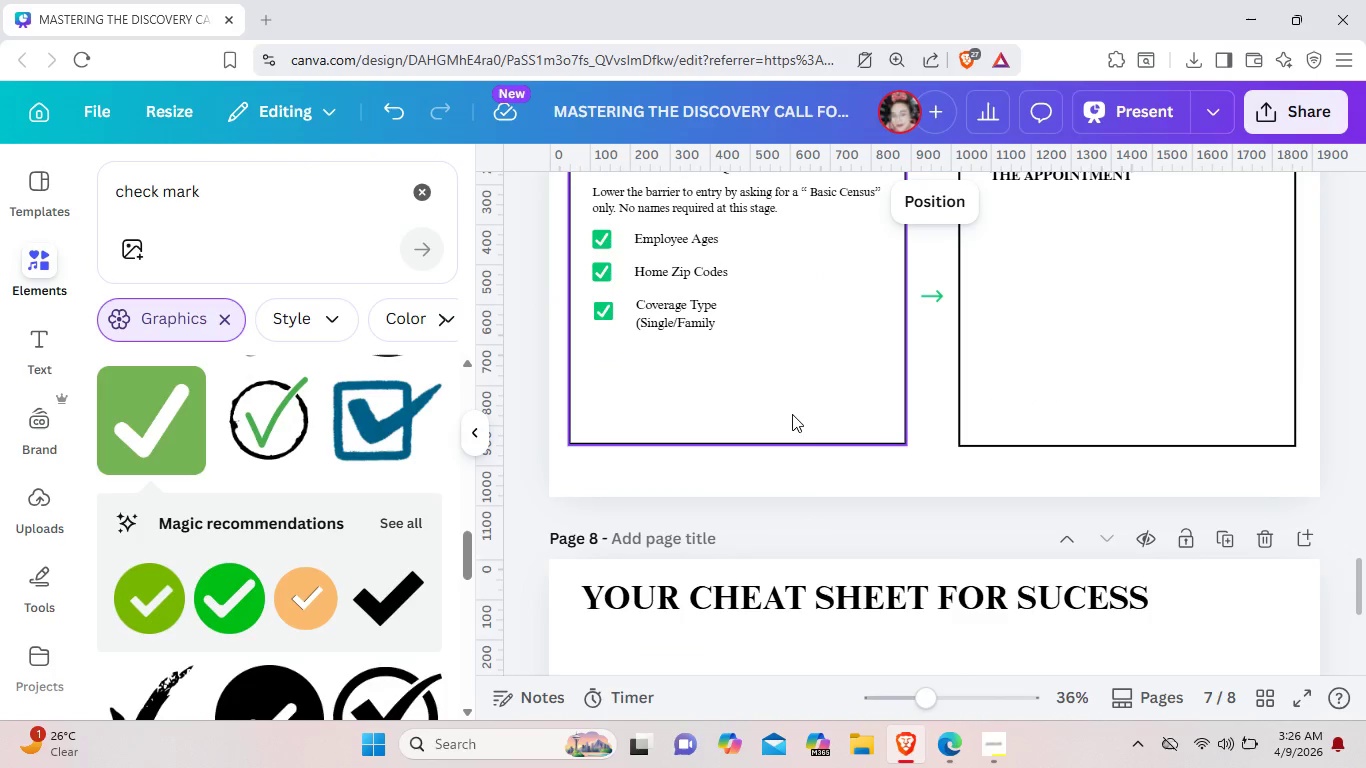 
key(Control+V)
 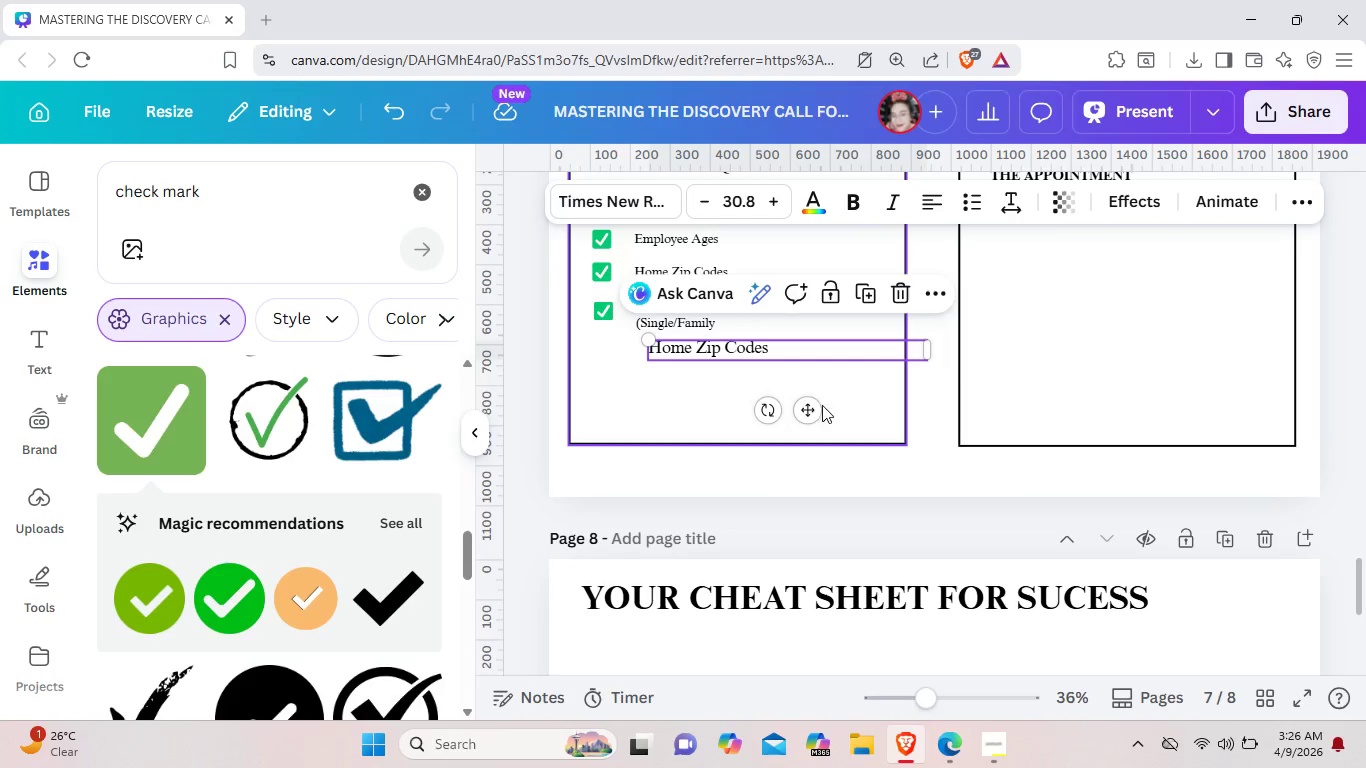 
left_click([809, 410])
 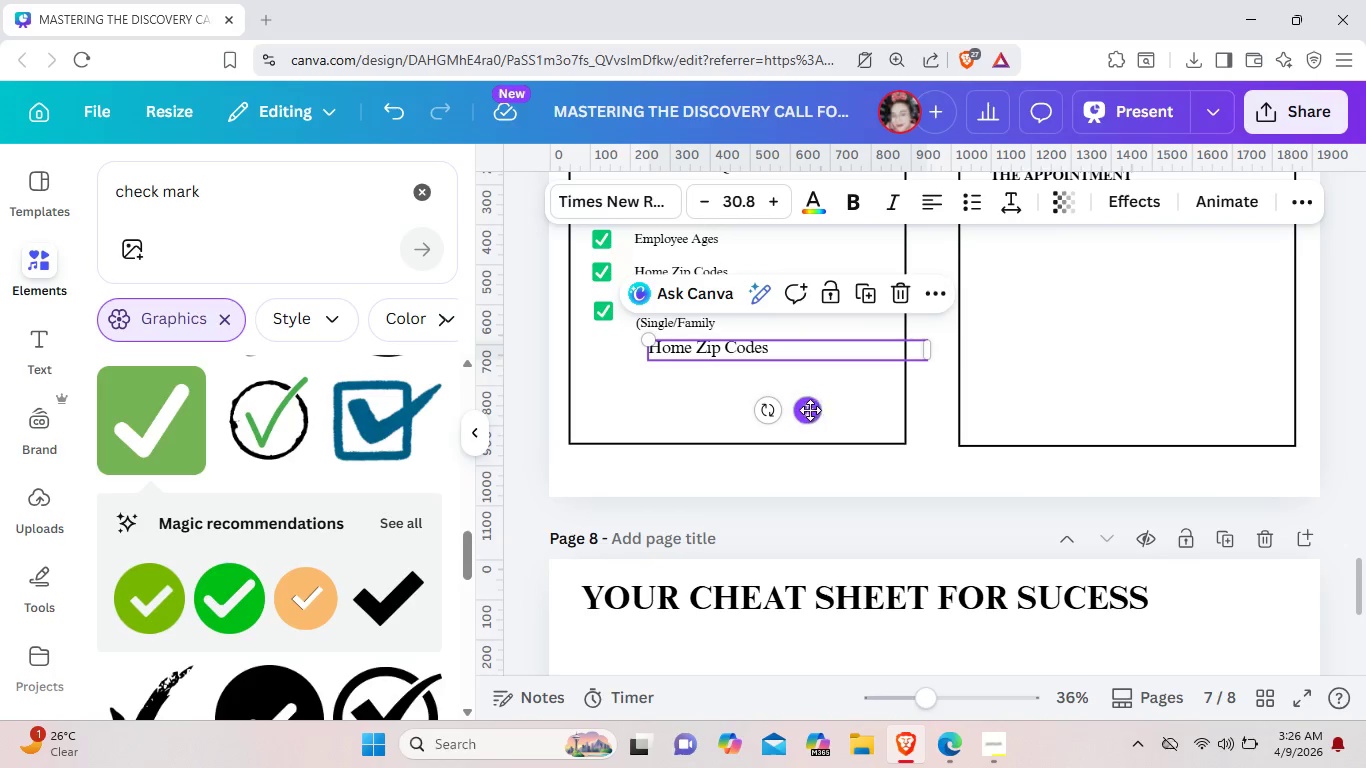 
key(Backspace)
 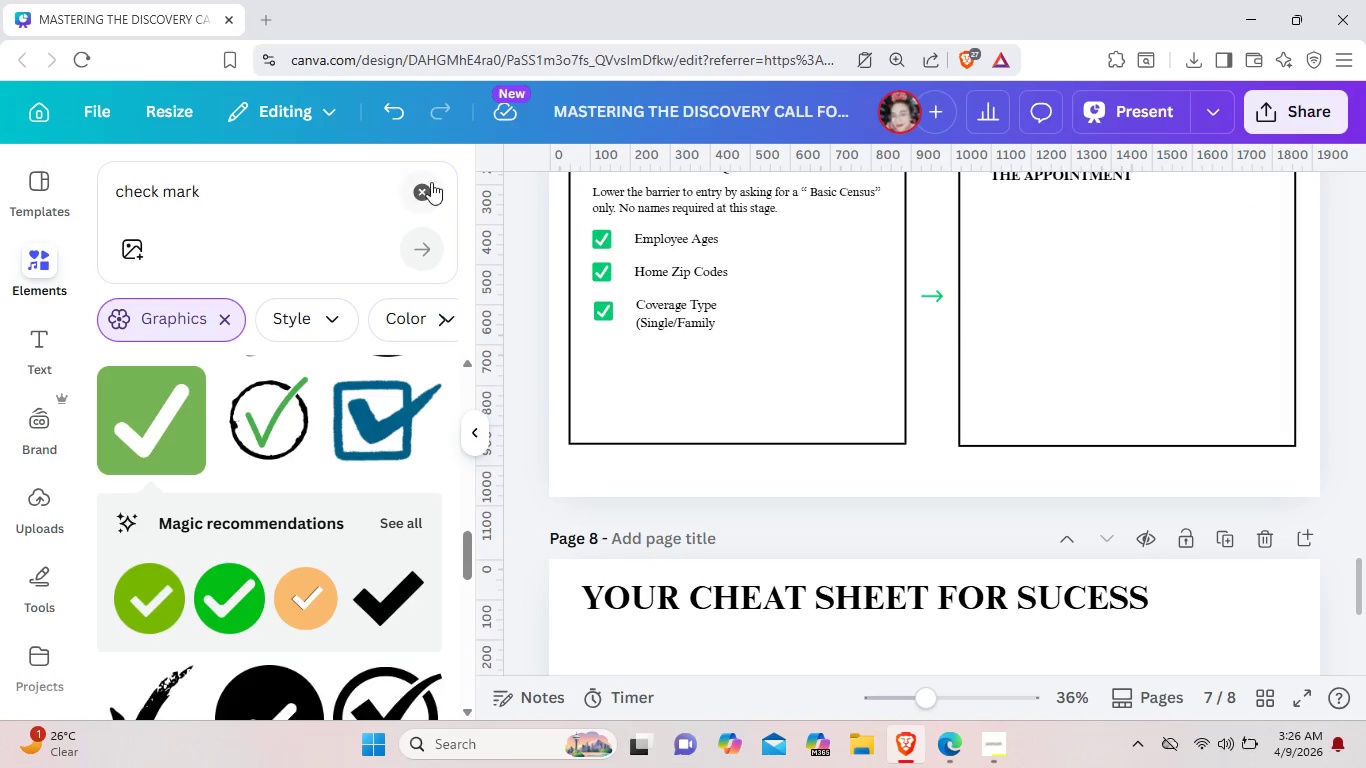 
left_click([429, 179])
 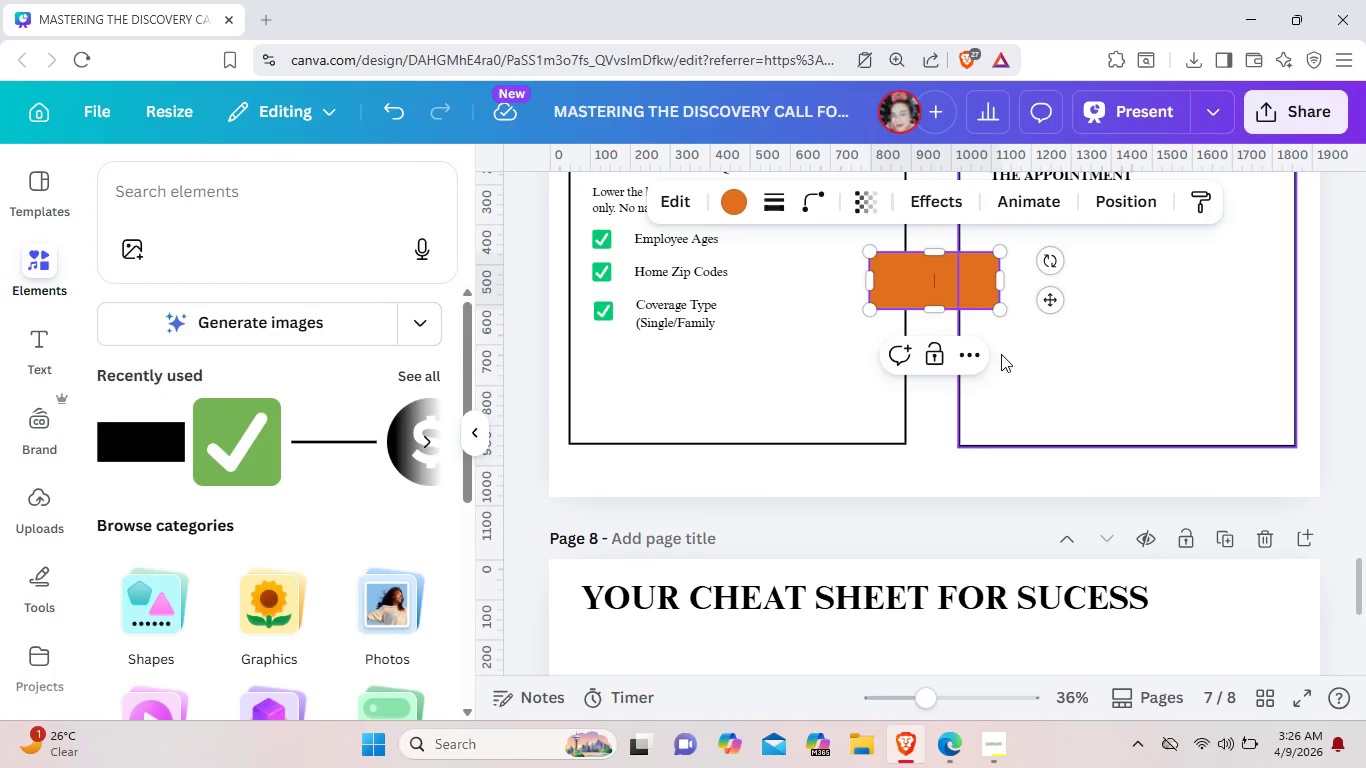 
left_click_drag(start_coordinate=[957, 288], to_coordinate=[672, 398])
 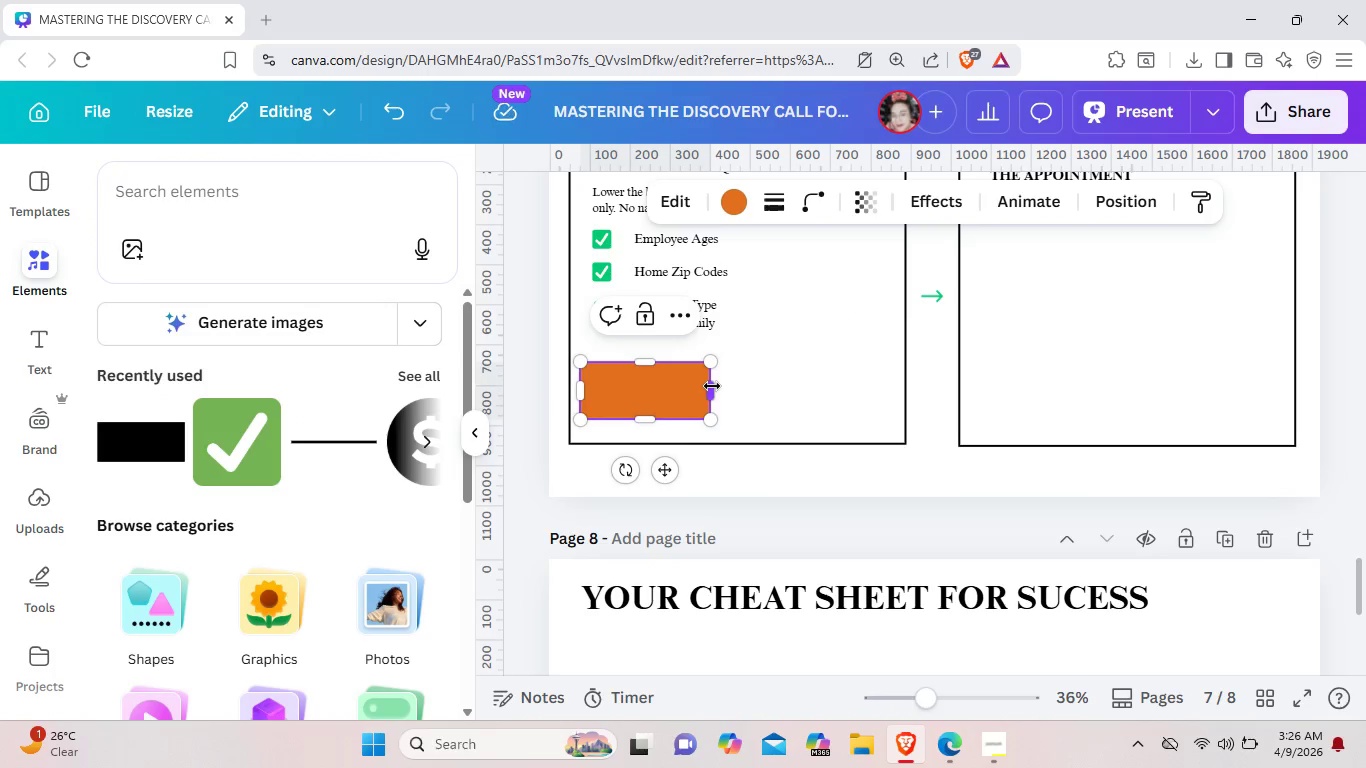 
left_click_drag(start_coordinate=[712, 386], to_coordinate=[900, 389])
 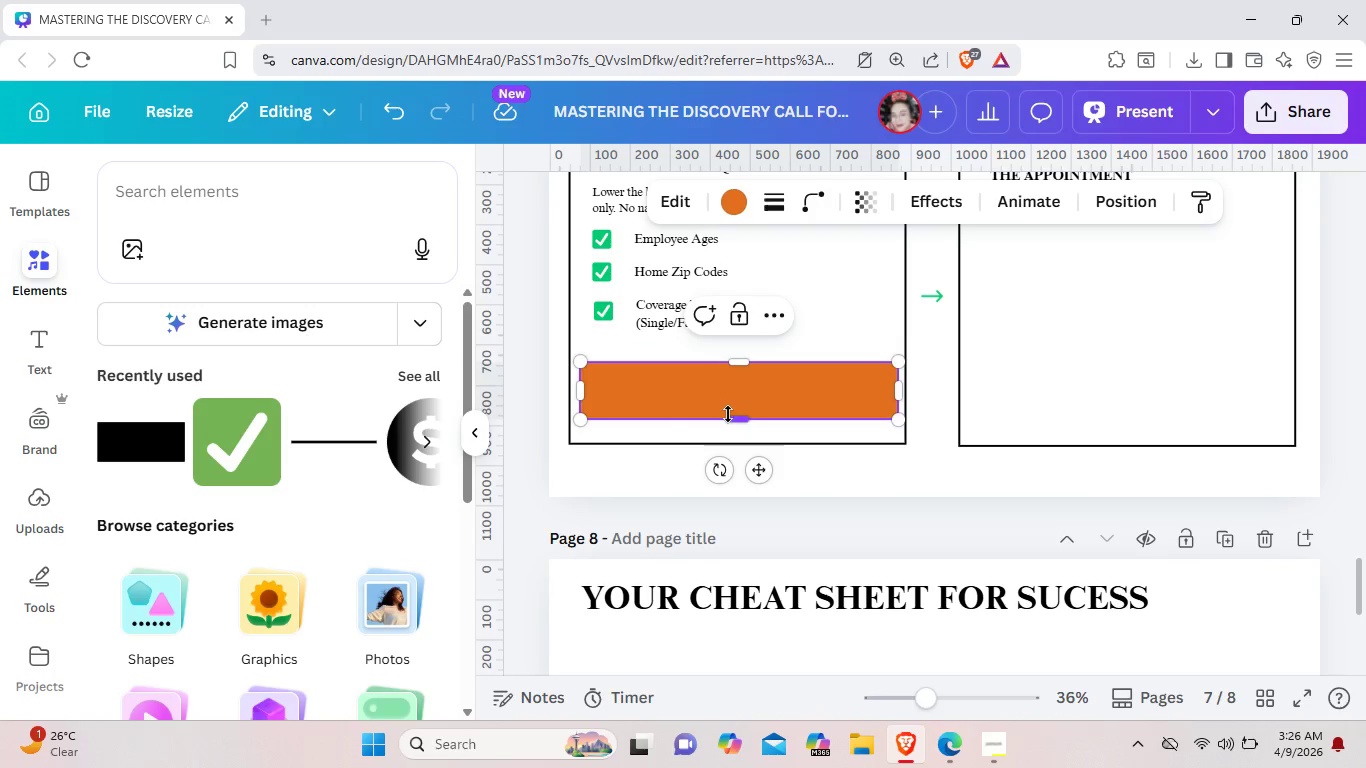 
left_click_drag(start_coordinate=[728, 414], to_coordinate=[728, 428])
 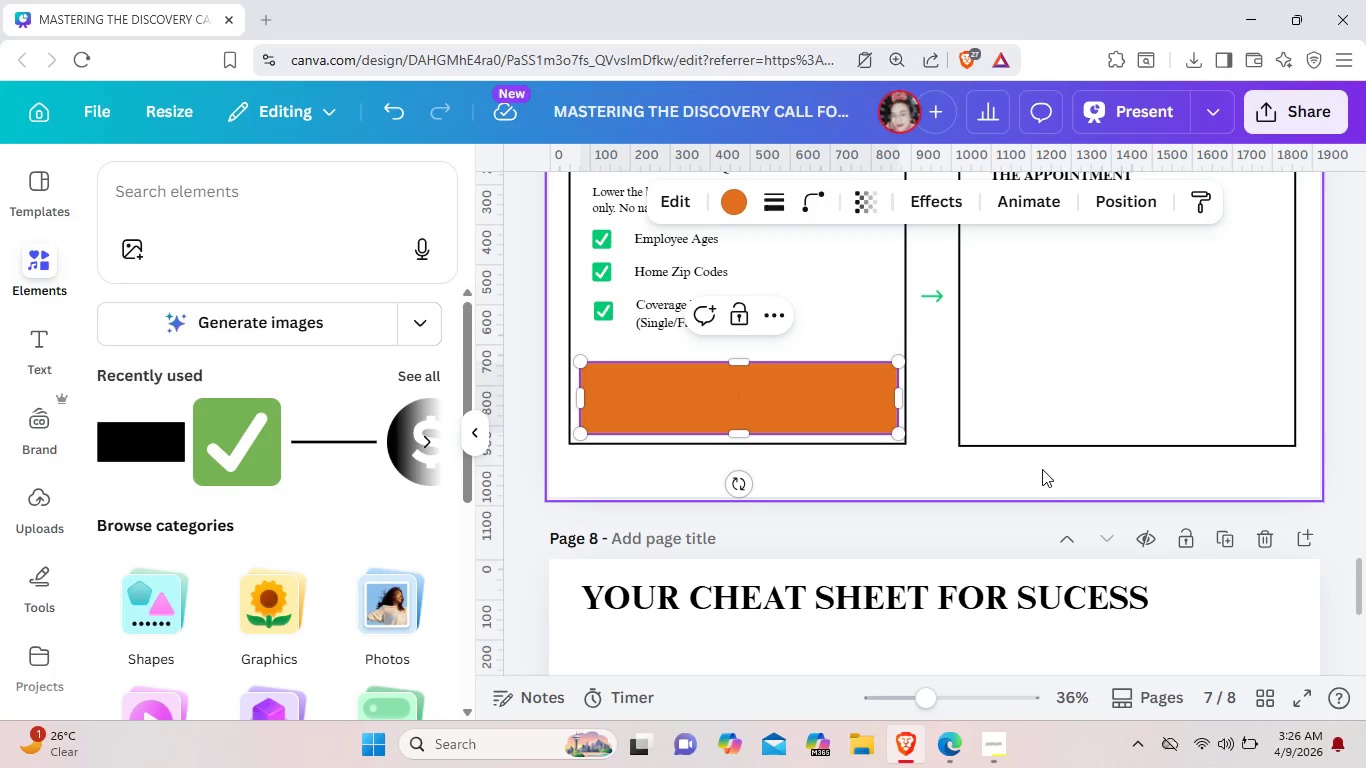 
left_click([947, 526])
 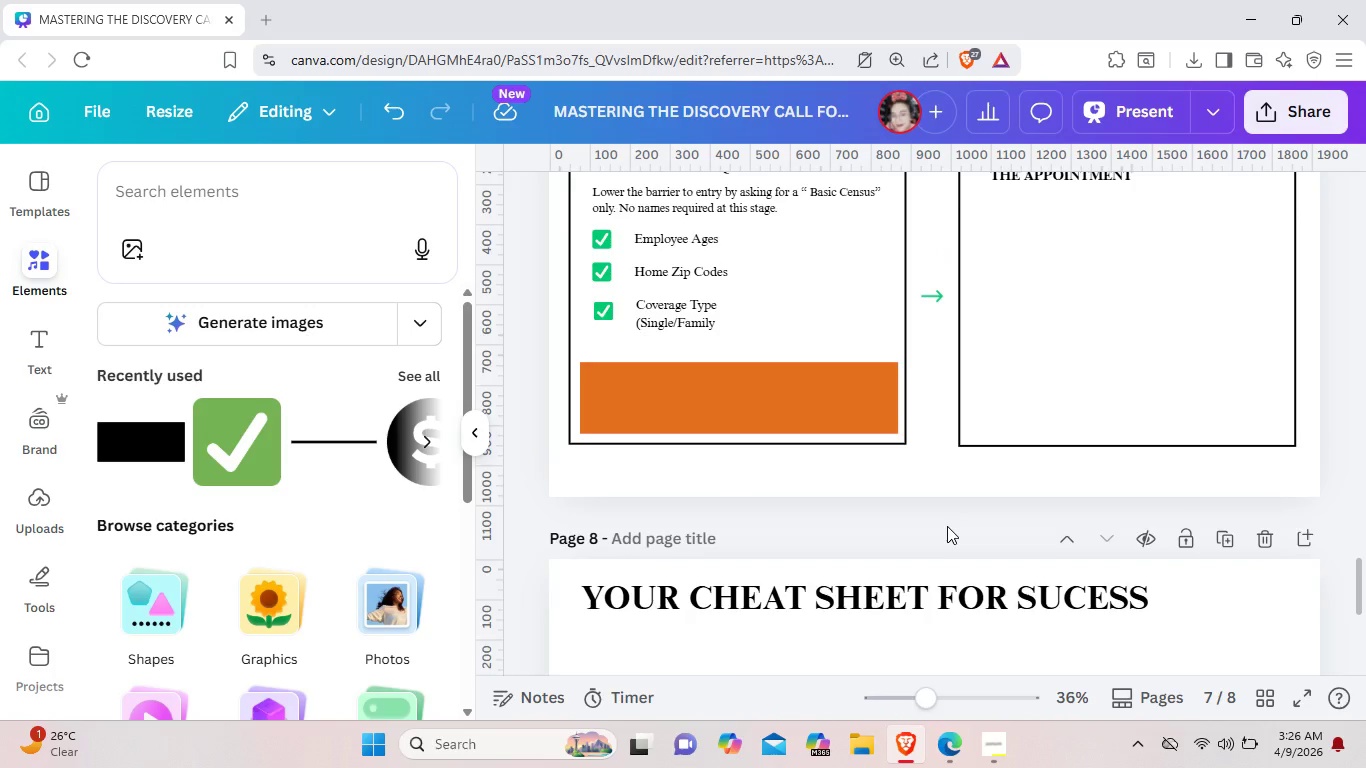 
scroll: coordinate [947, 526], scroll_direction: up, amount: 2.0
 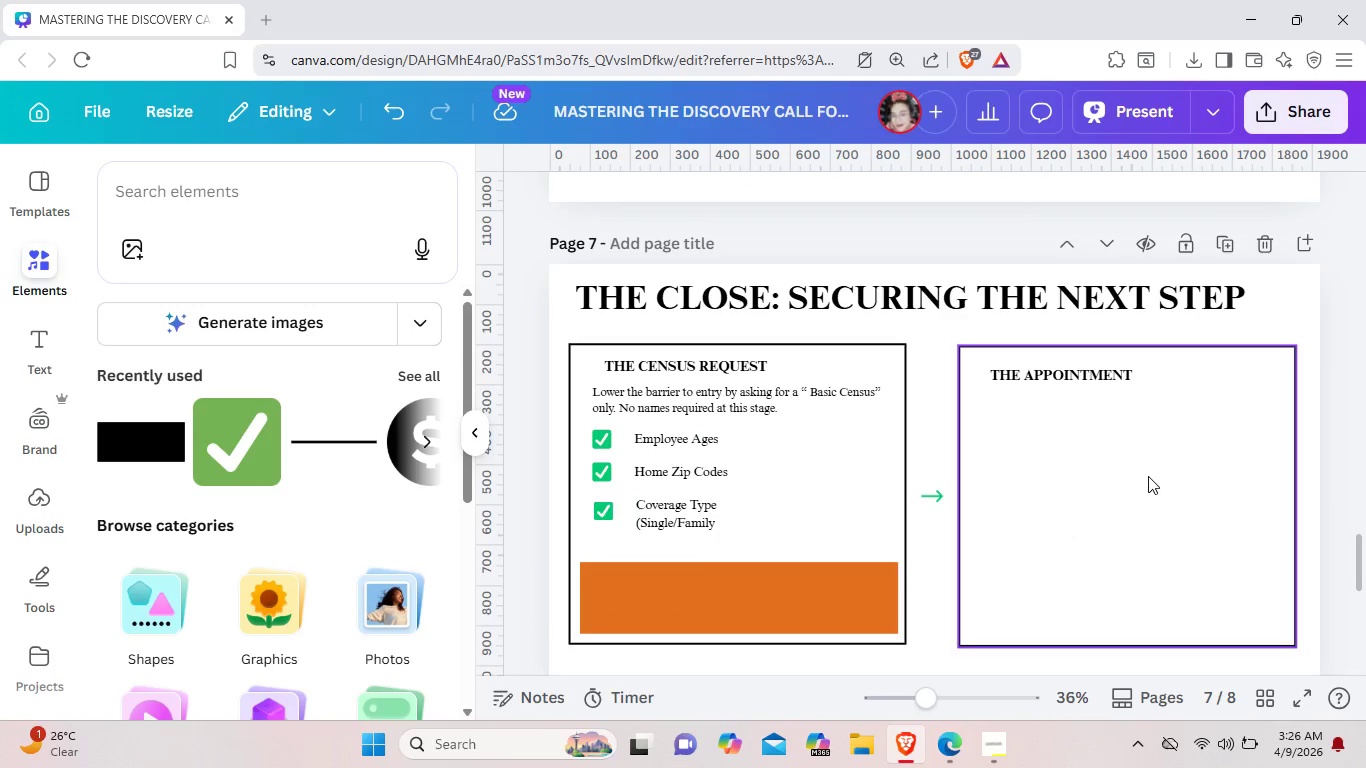 
wait(9.12)
 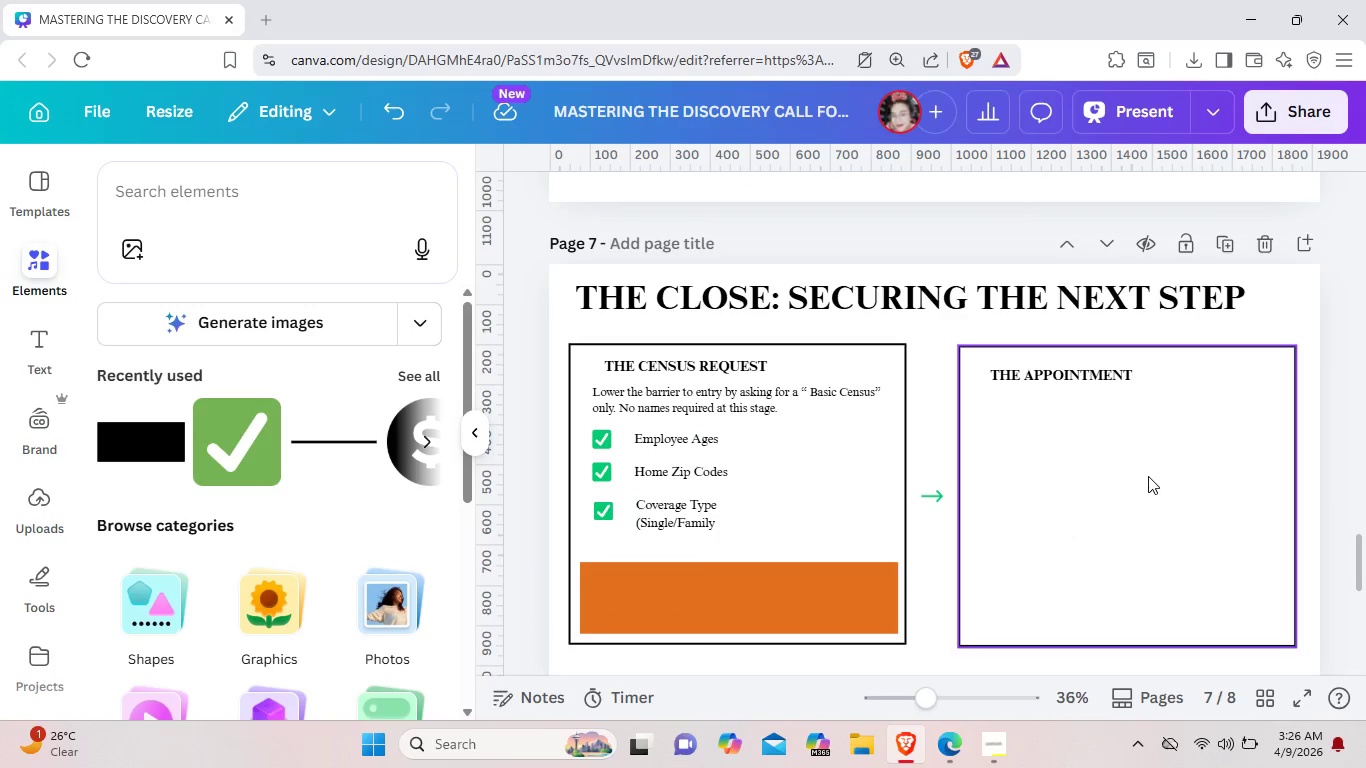 
left_click([711, 589])
 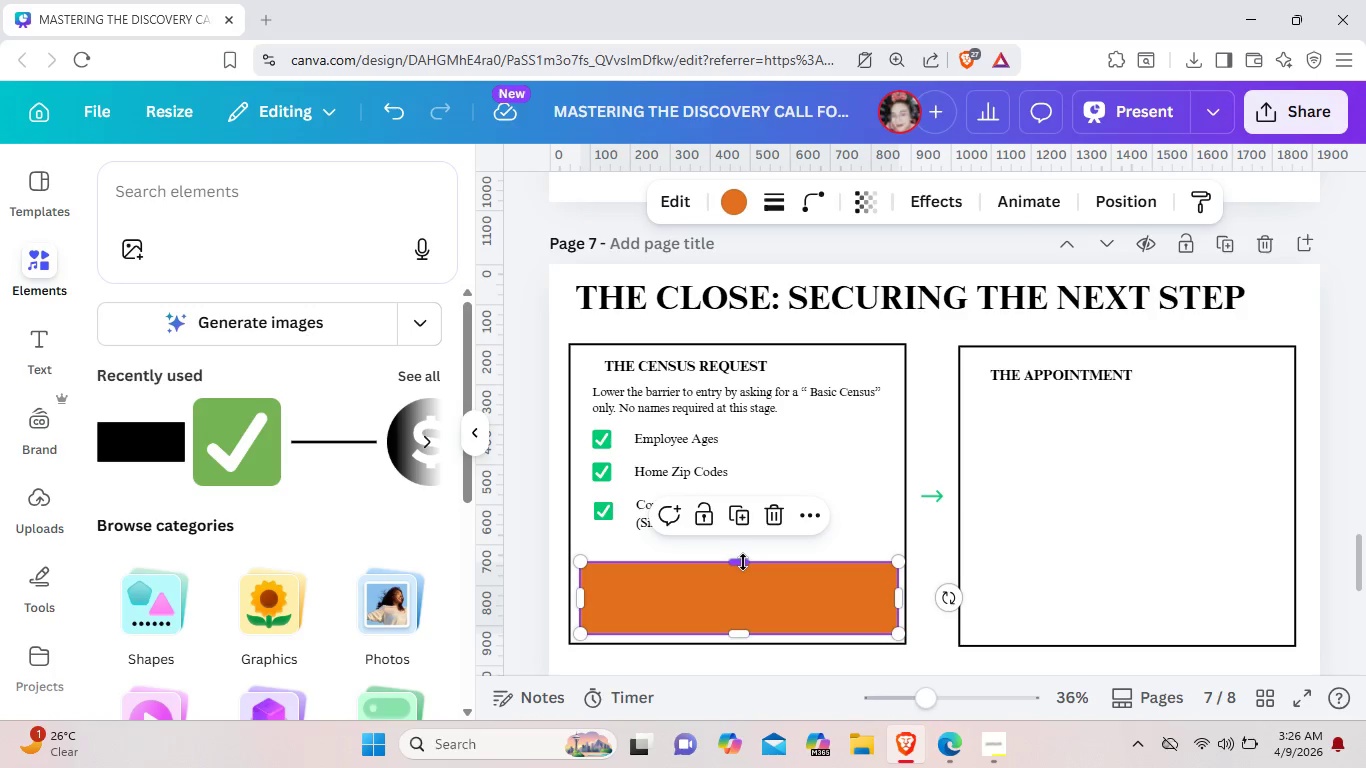 
left_click_drag(start_coordinate=[743, 562], to_coordinate=[742, 543])
 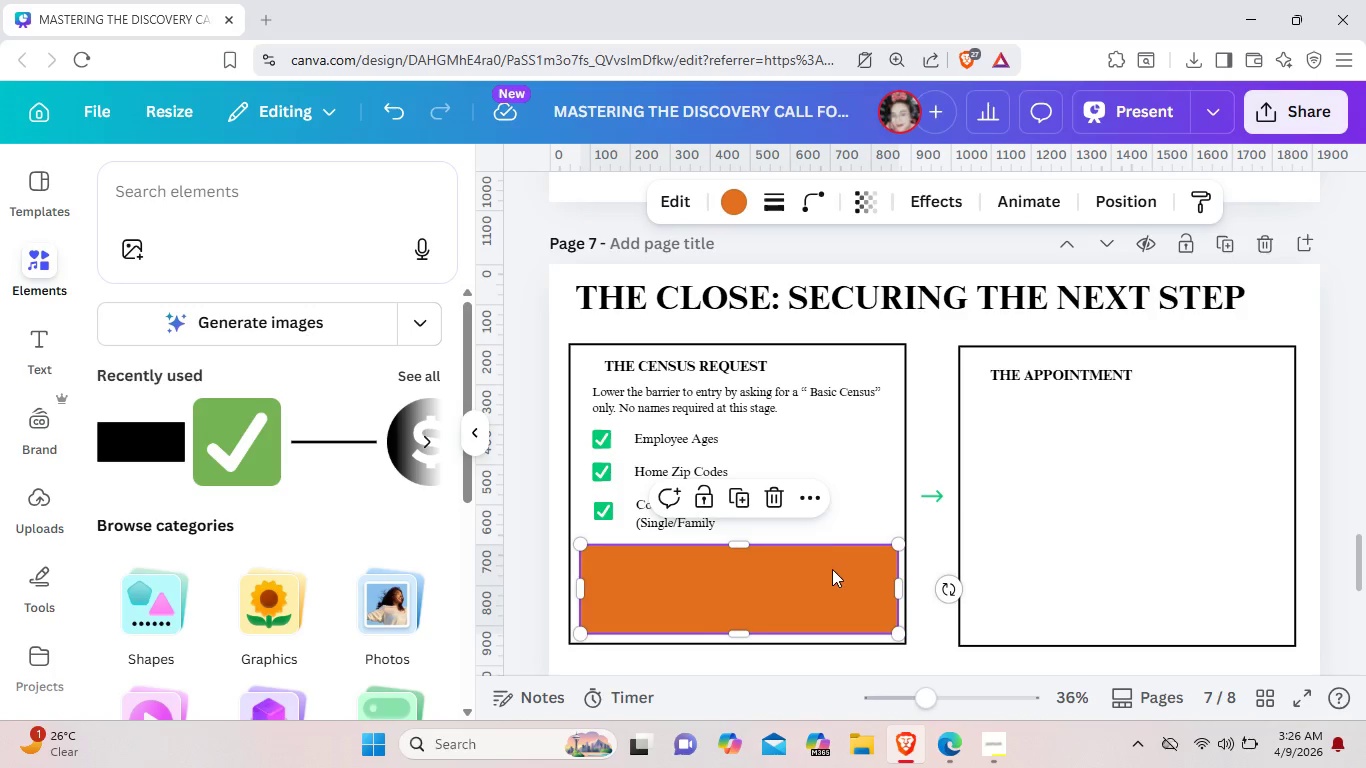 
left_click([832, 569])
 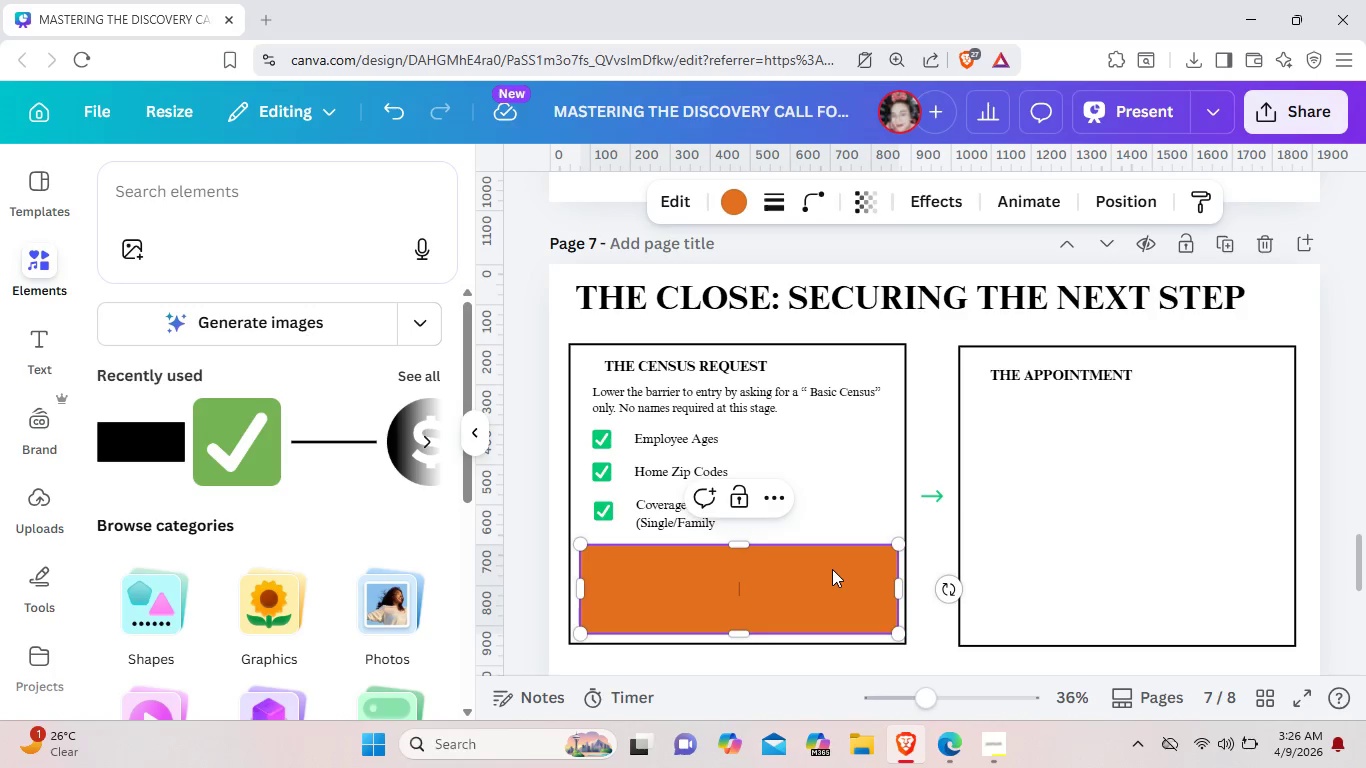 
key(Control+C)
 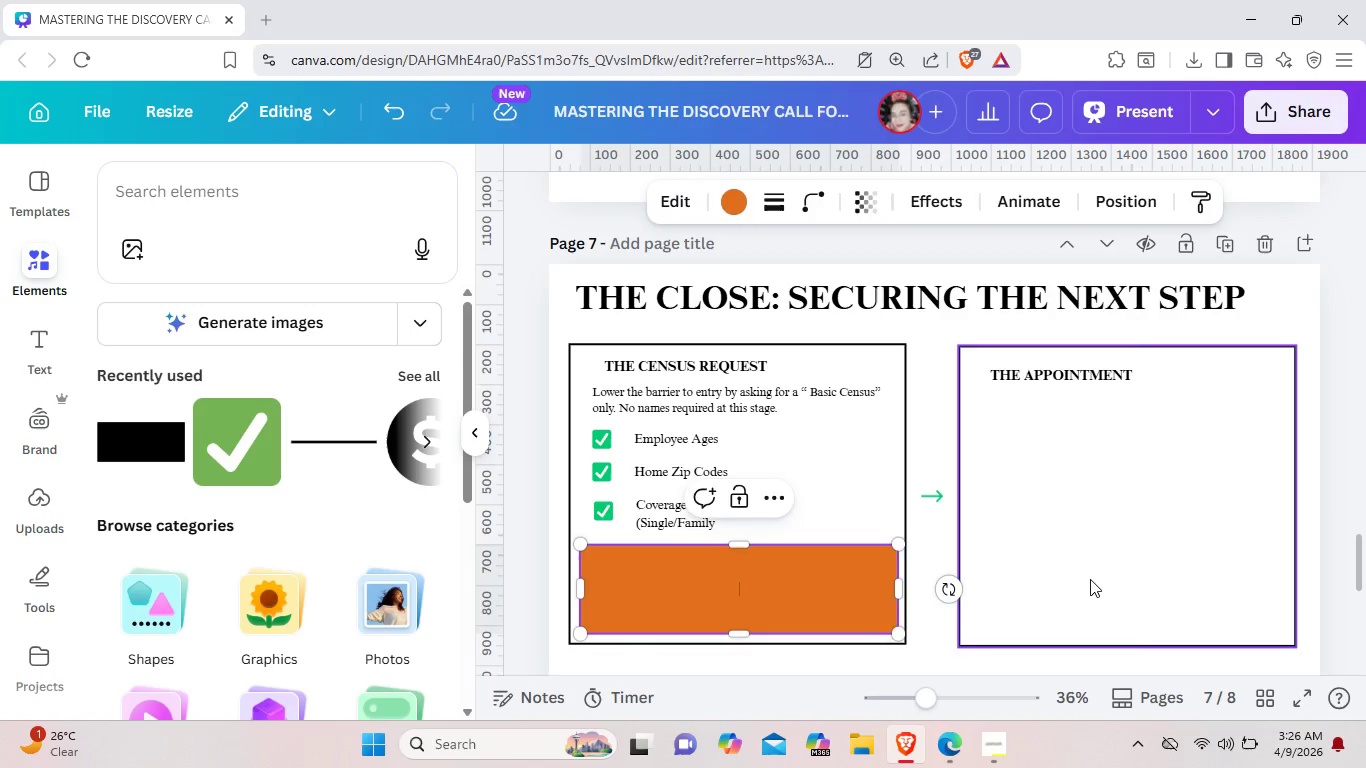 
left_click([1090, 579])
 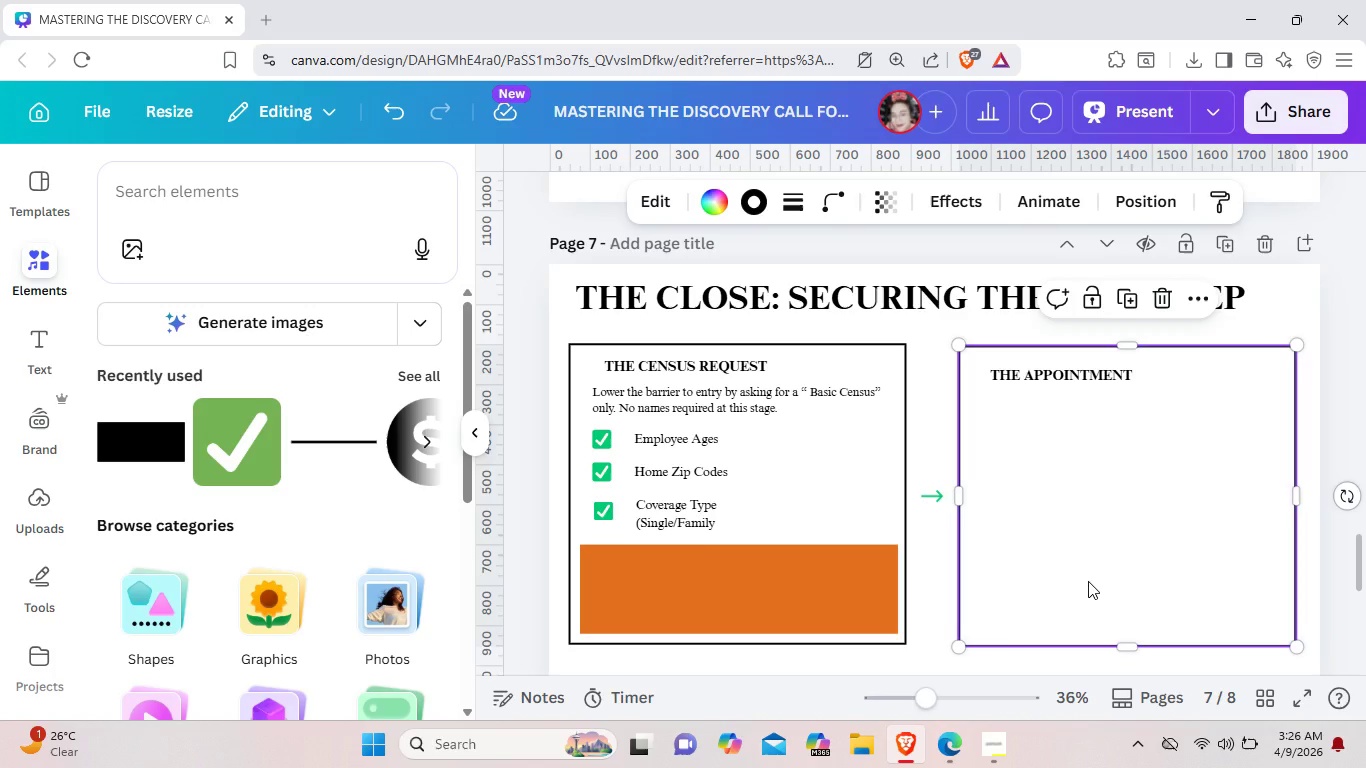 
key(Control+V)
 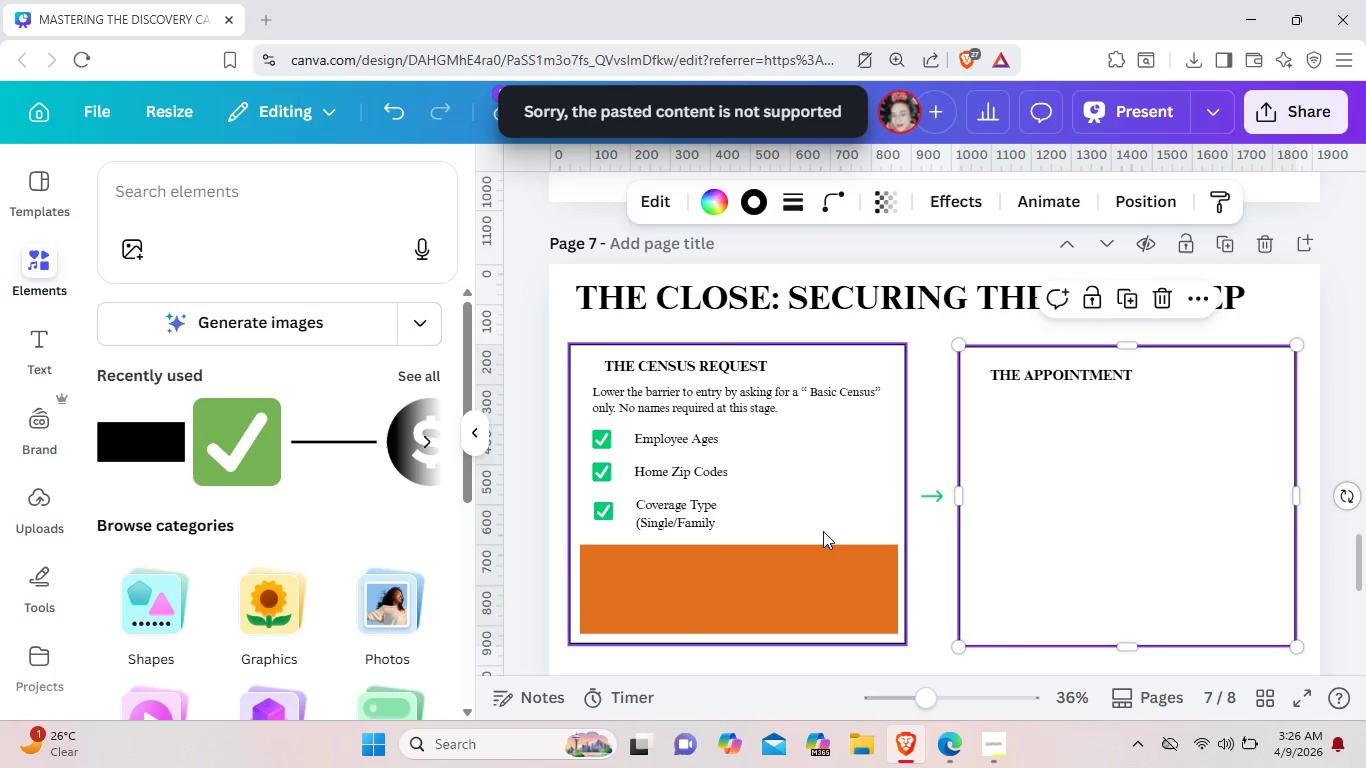 
left_click([796, 562])
 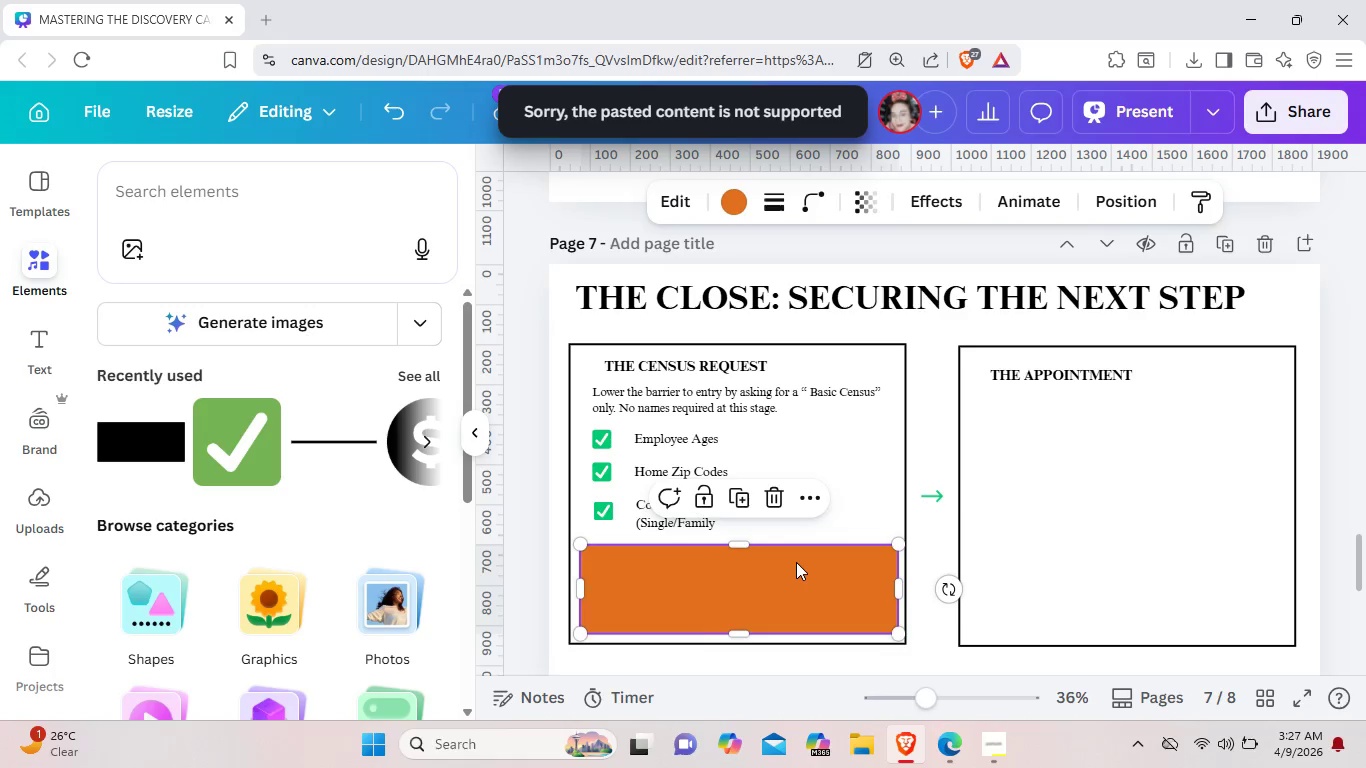 
key(Control+C)
 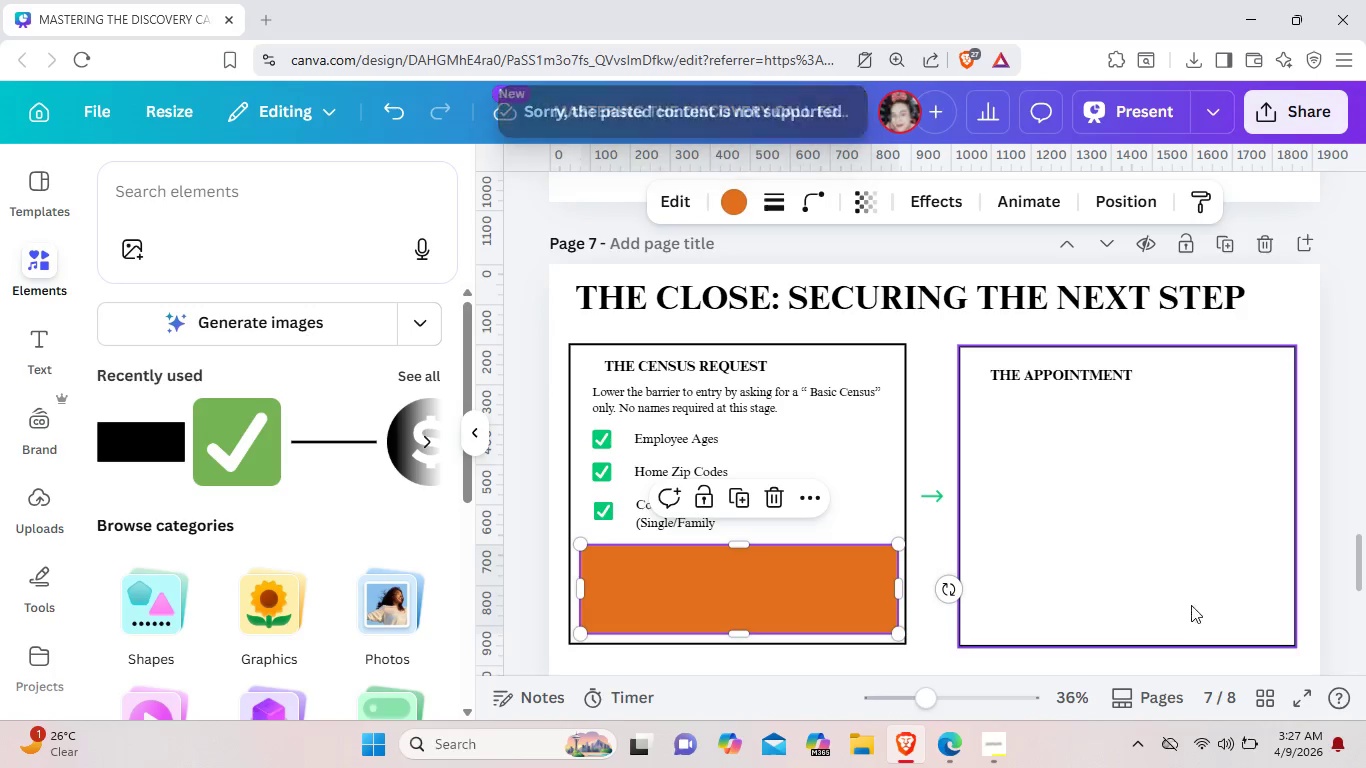 
key(Control+V)
 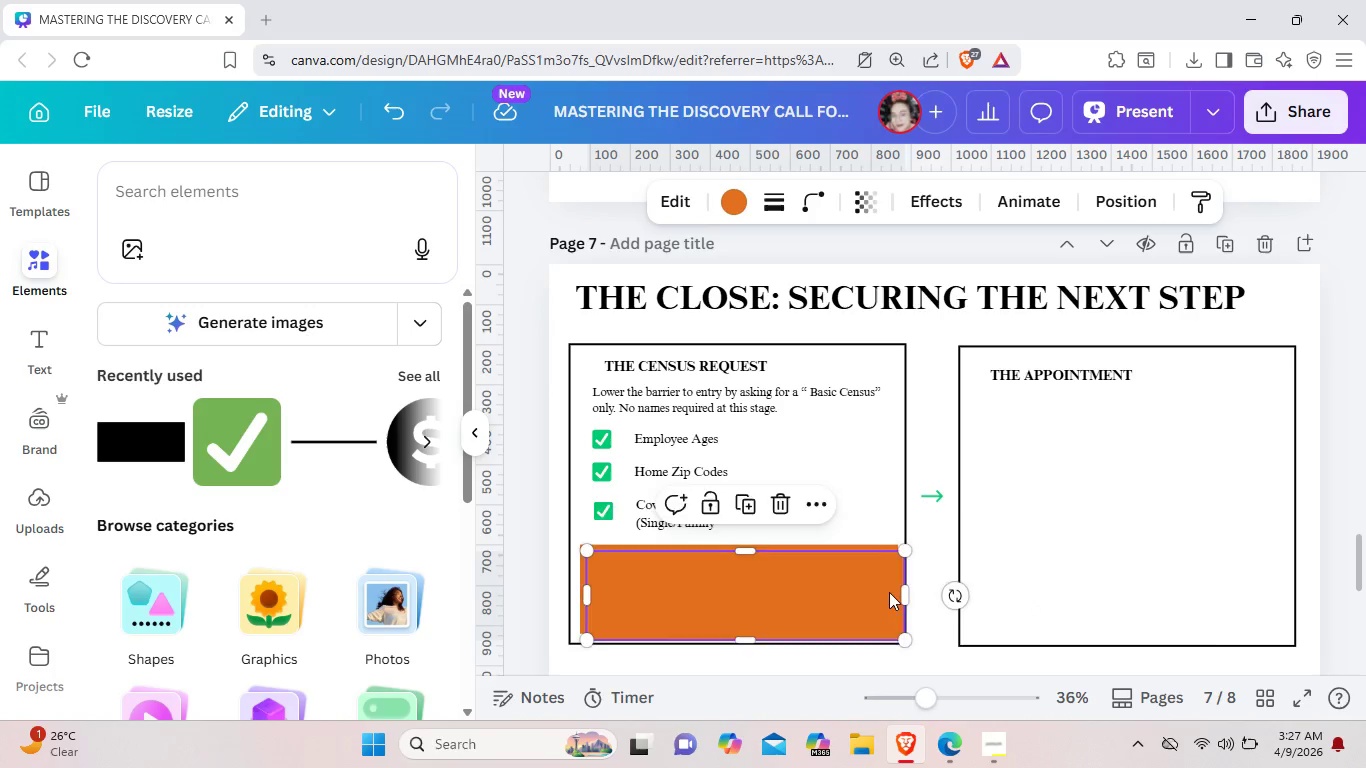 
left_click_drag(start_coordinate=[806, 585], to_coordinate=[1190, 577])
 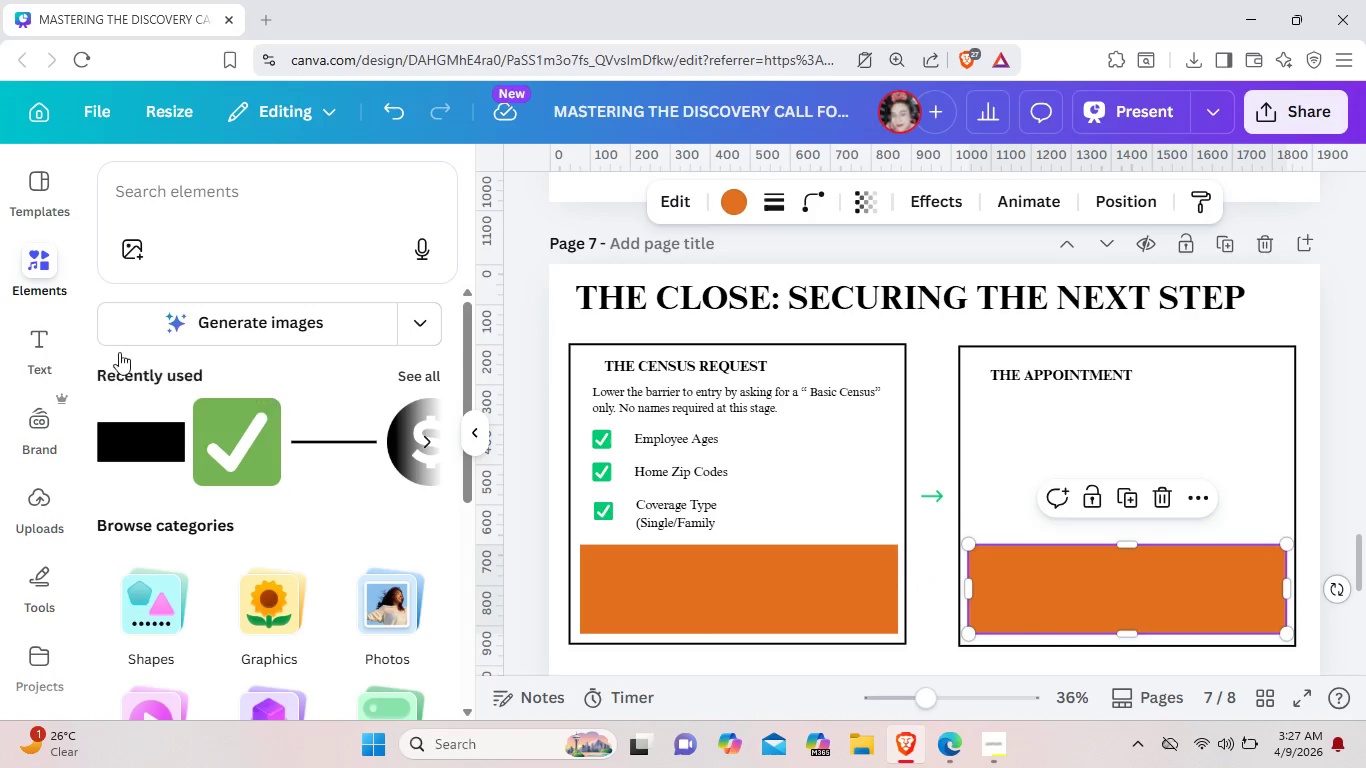 
left_click([26, 327])
 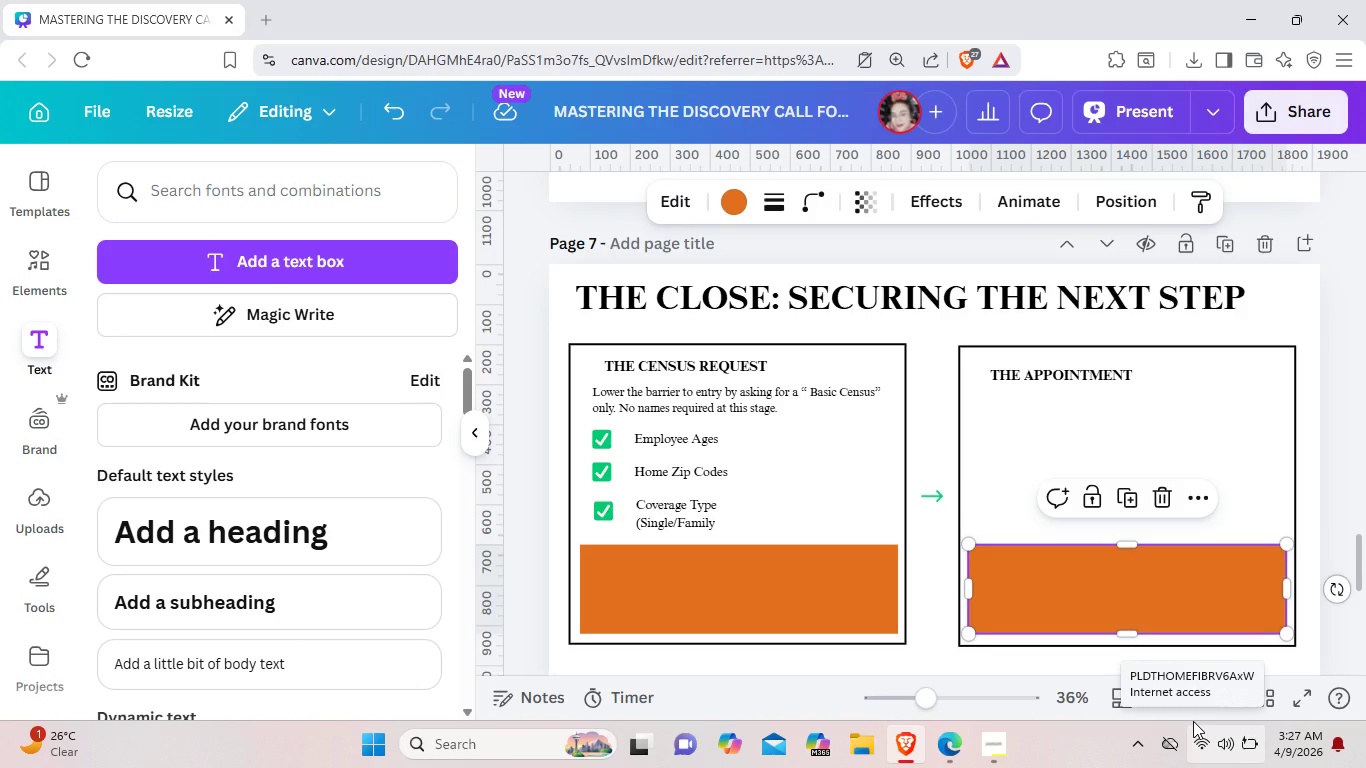 
wait(20.0)
 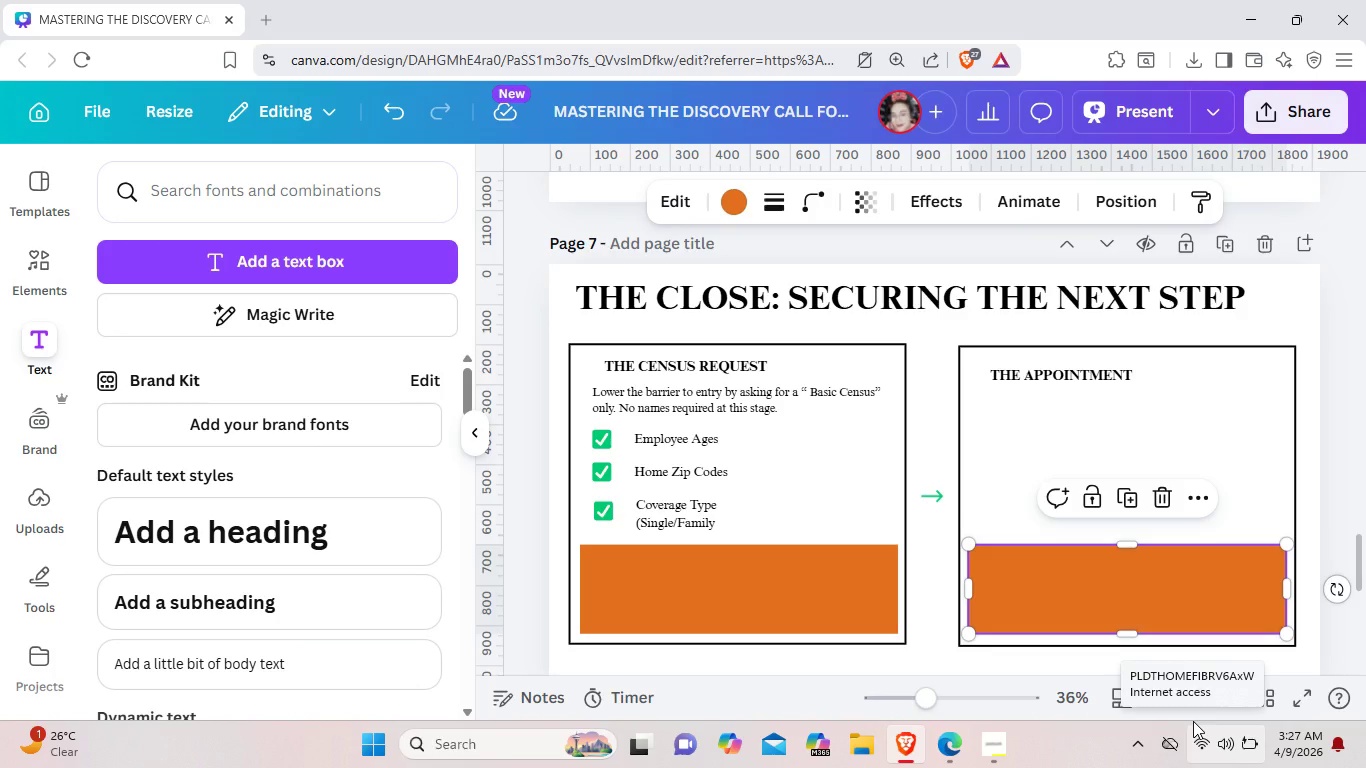 
left_click([800, 580])
 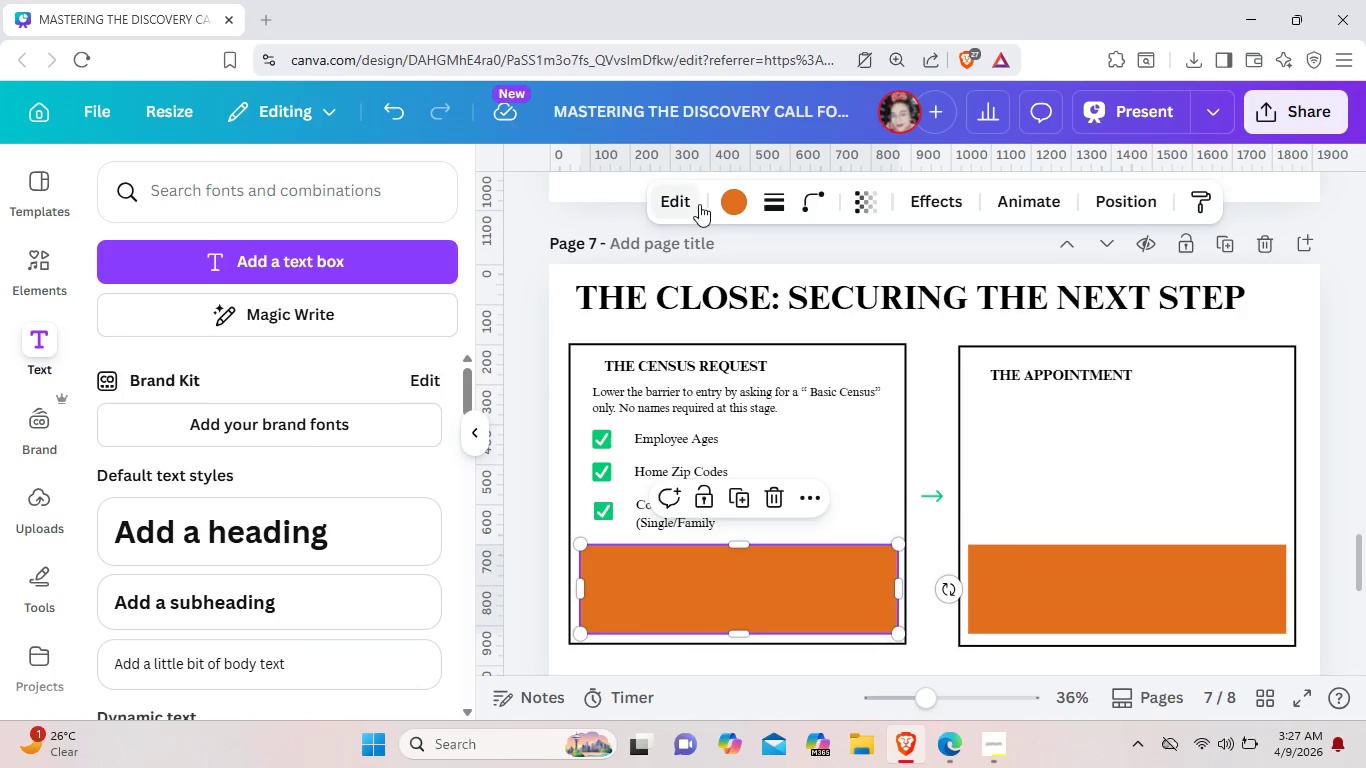 
left_click([735, 202])
 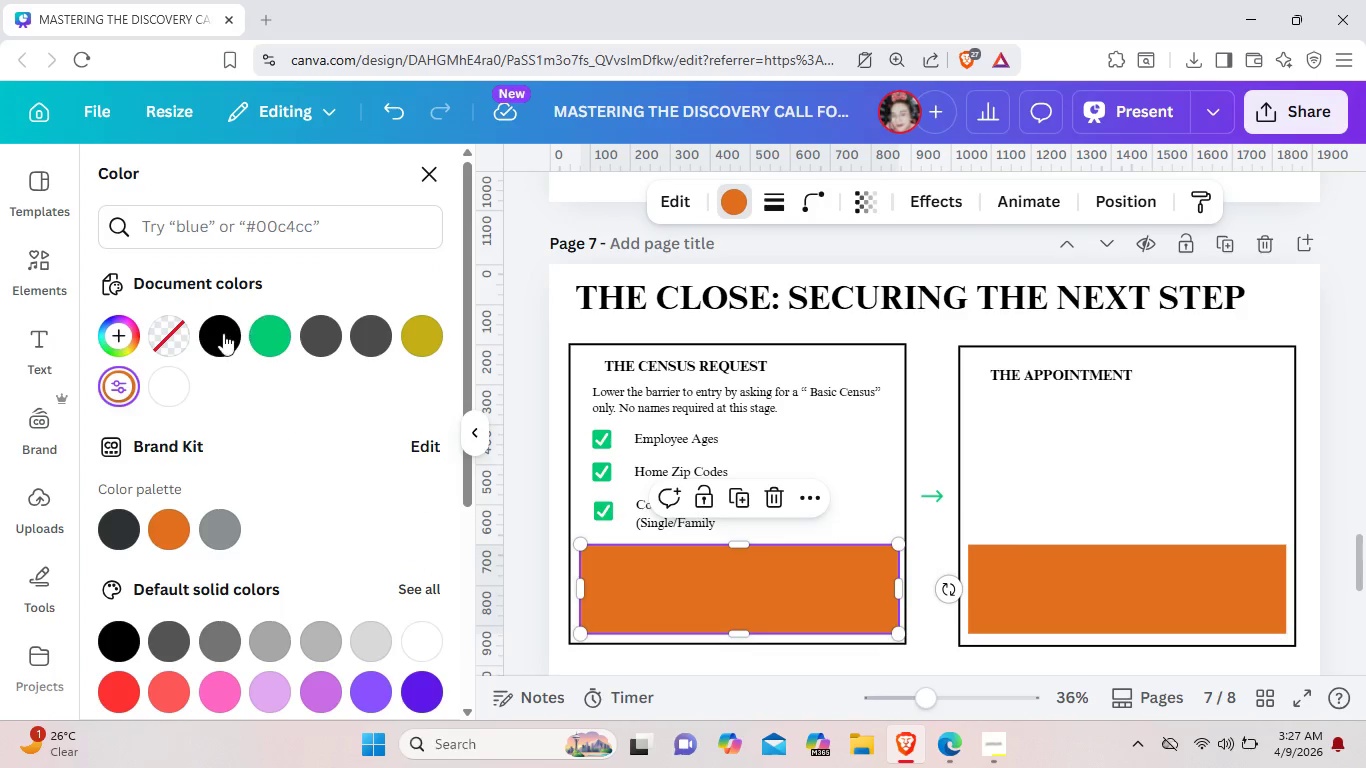 
left_click([215, 335])
 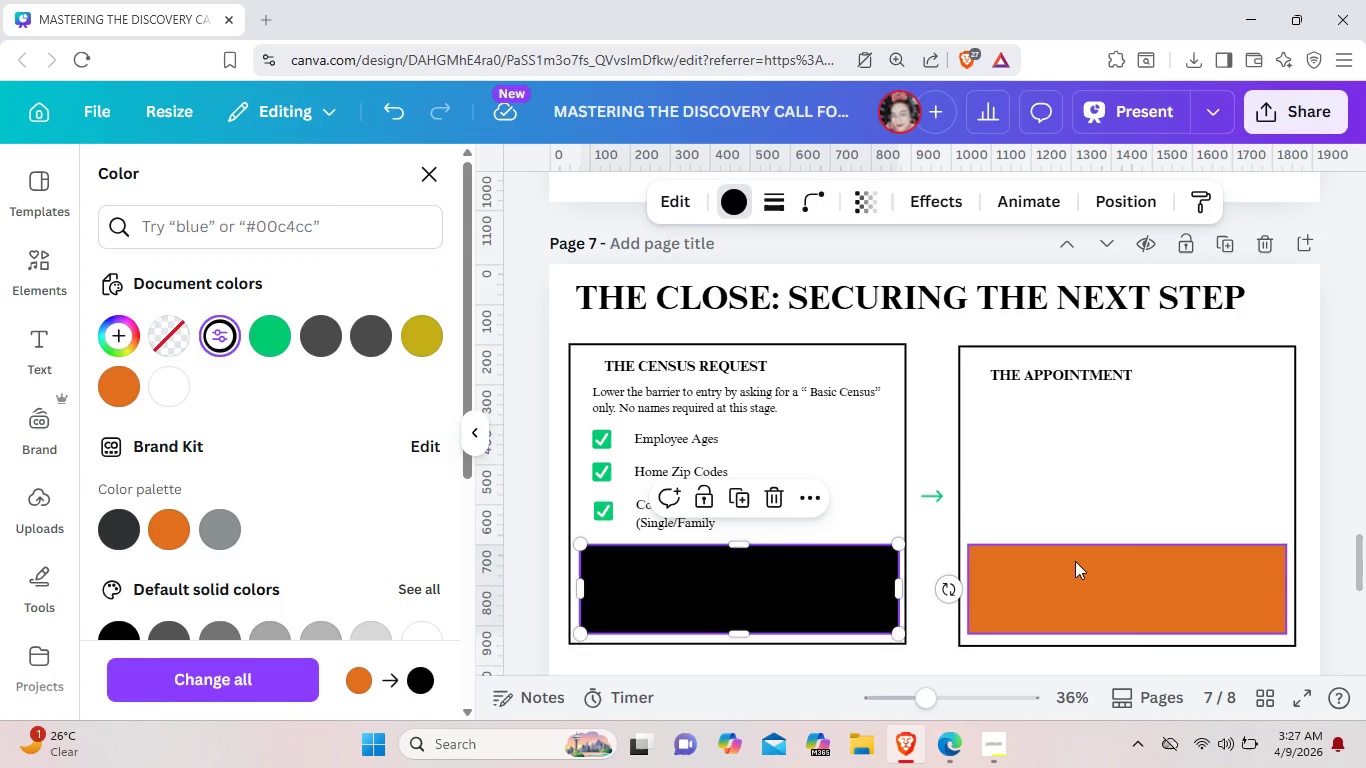 
left_click([1075, 561])
 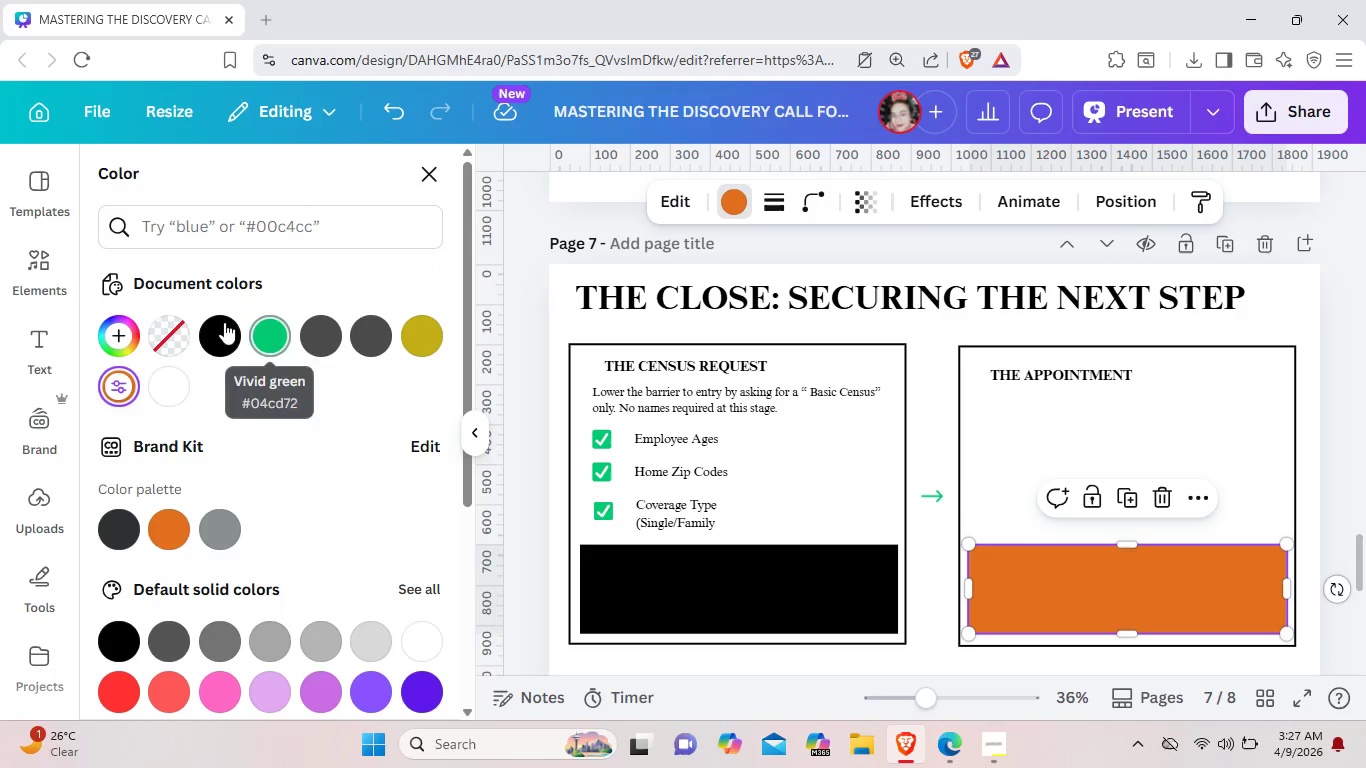 
left_click([222, 322])
 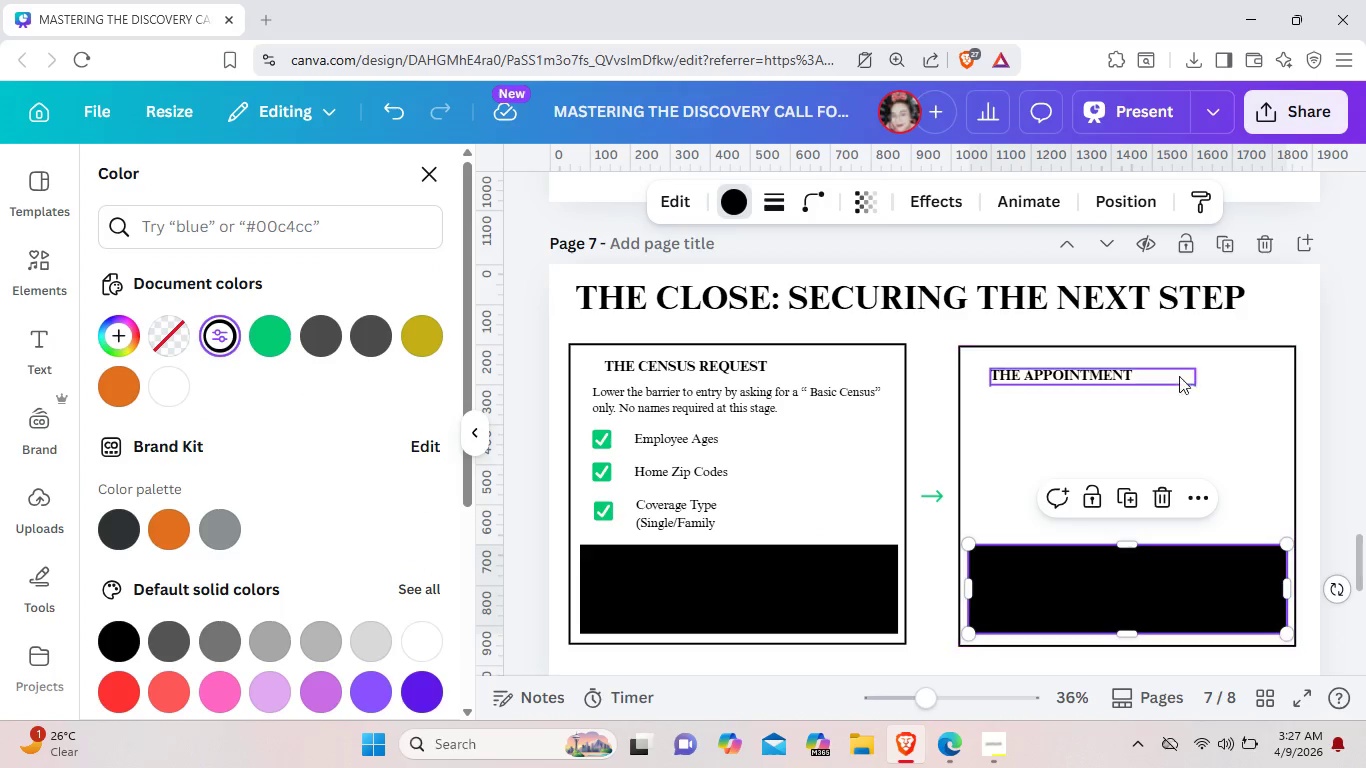 
left_click([1220, 383])
 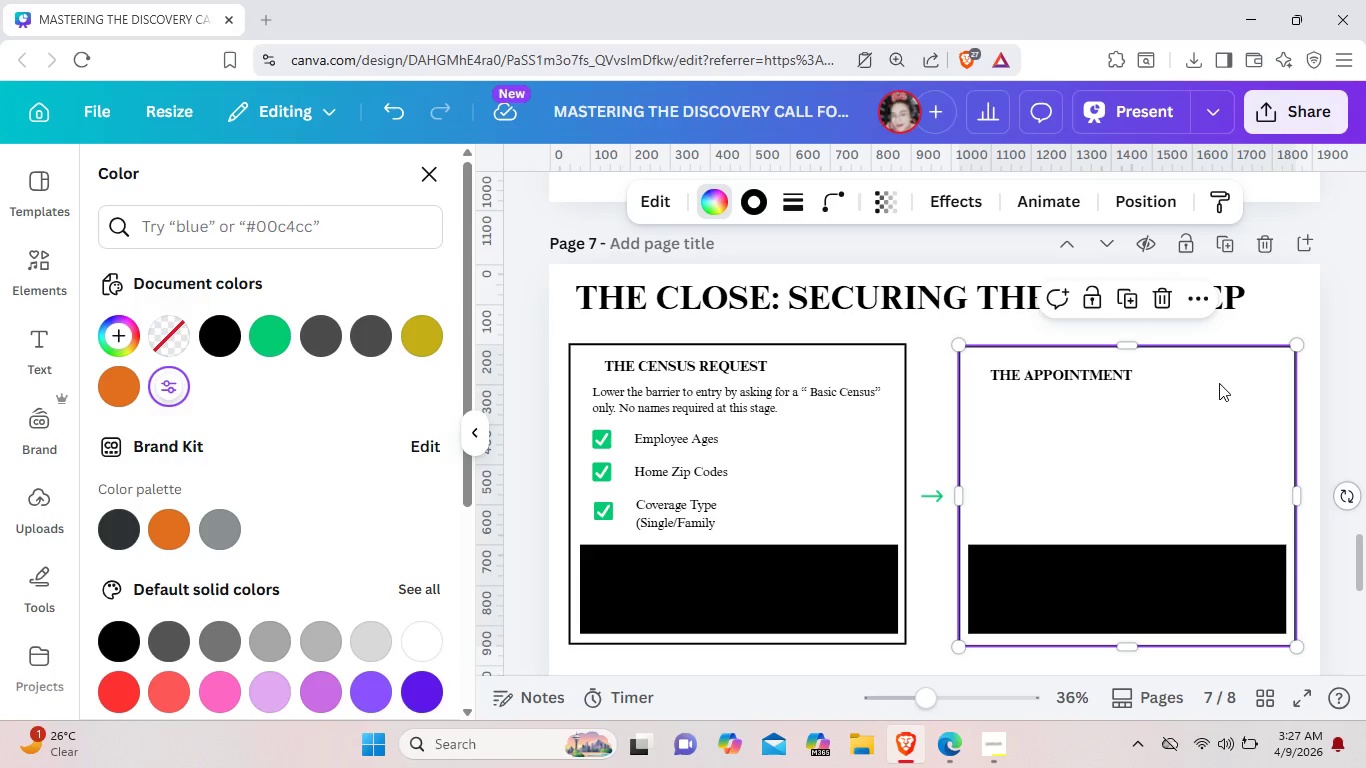 
wait(17.03)
 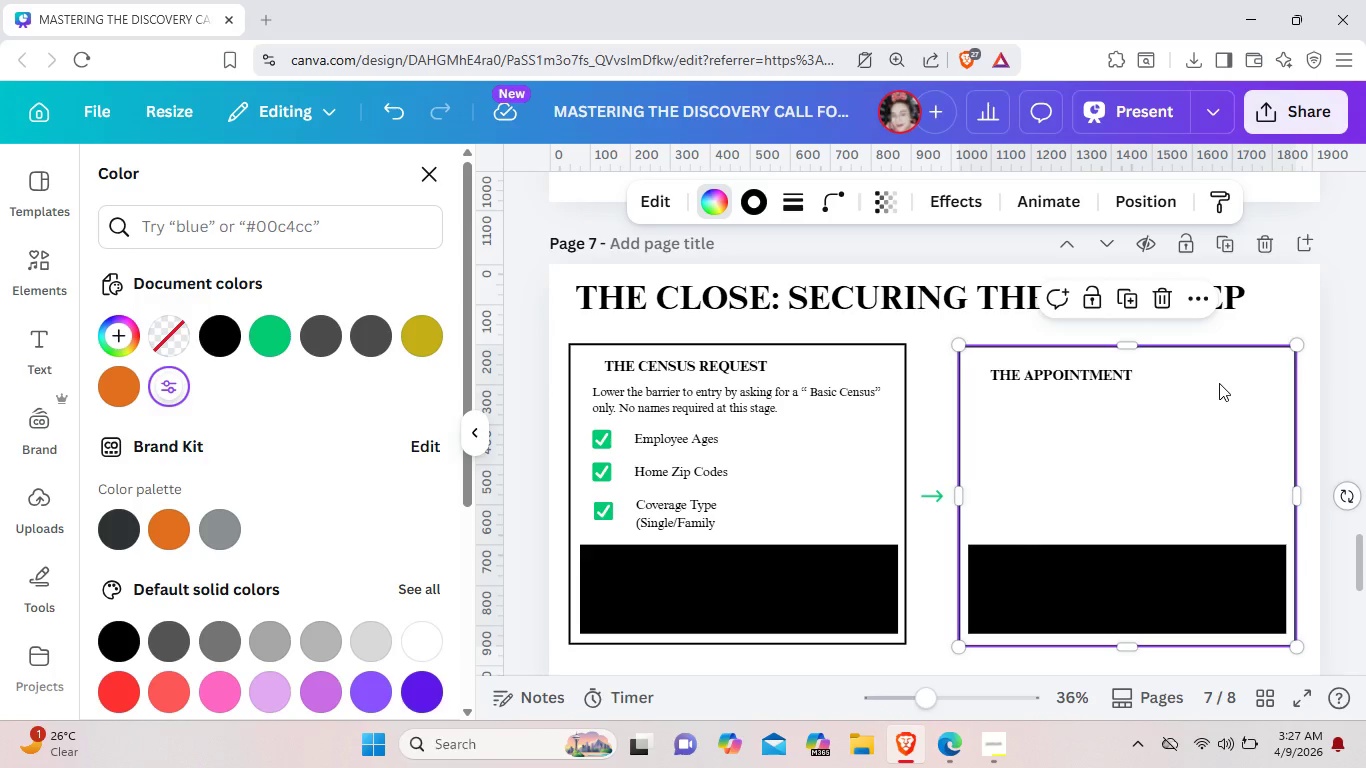 
scroll: coordinate [820, 307], scroll_direction: up, amount: 5.0
 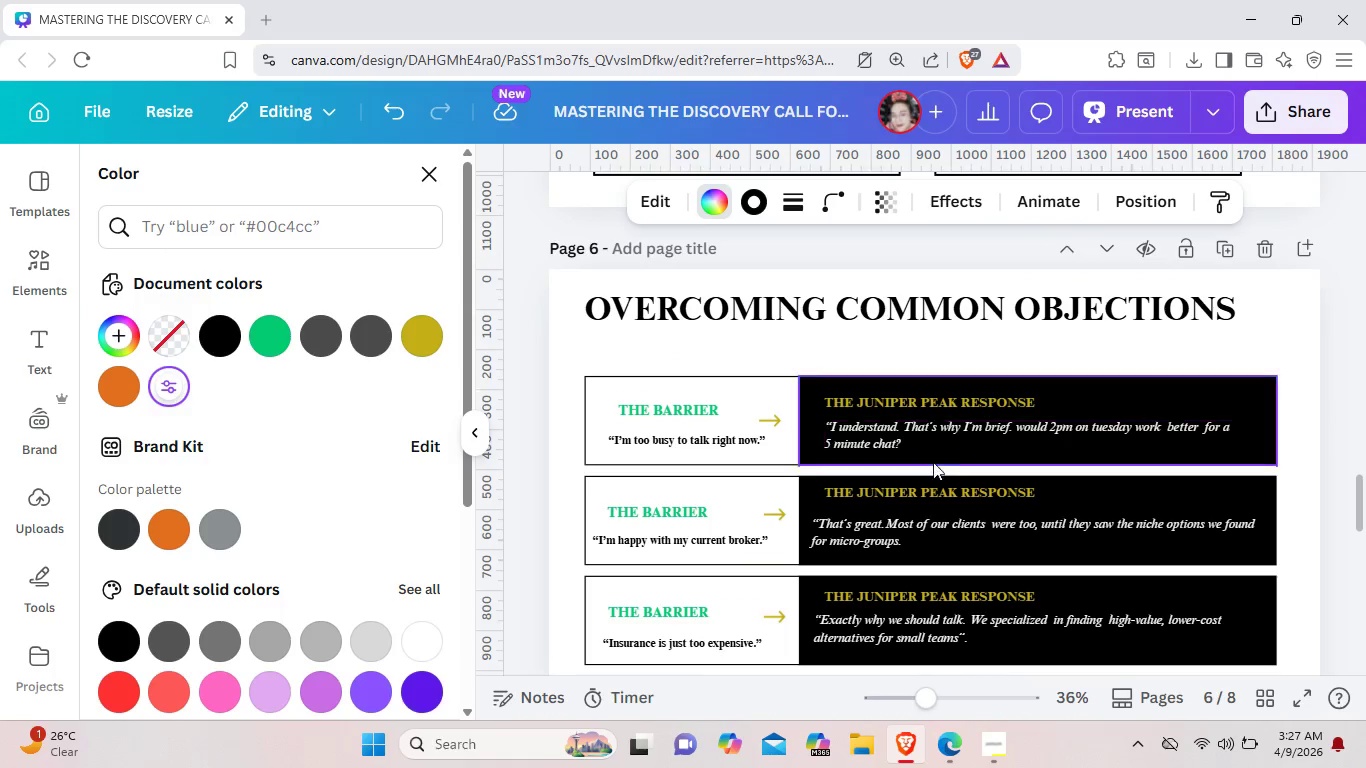 
left_click([918, 400])
 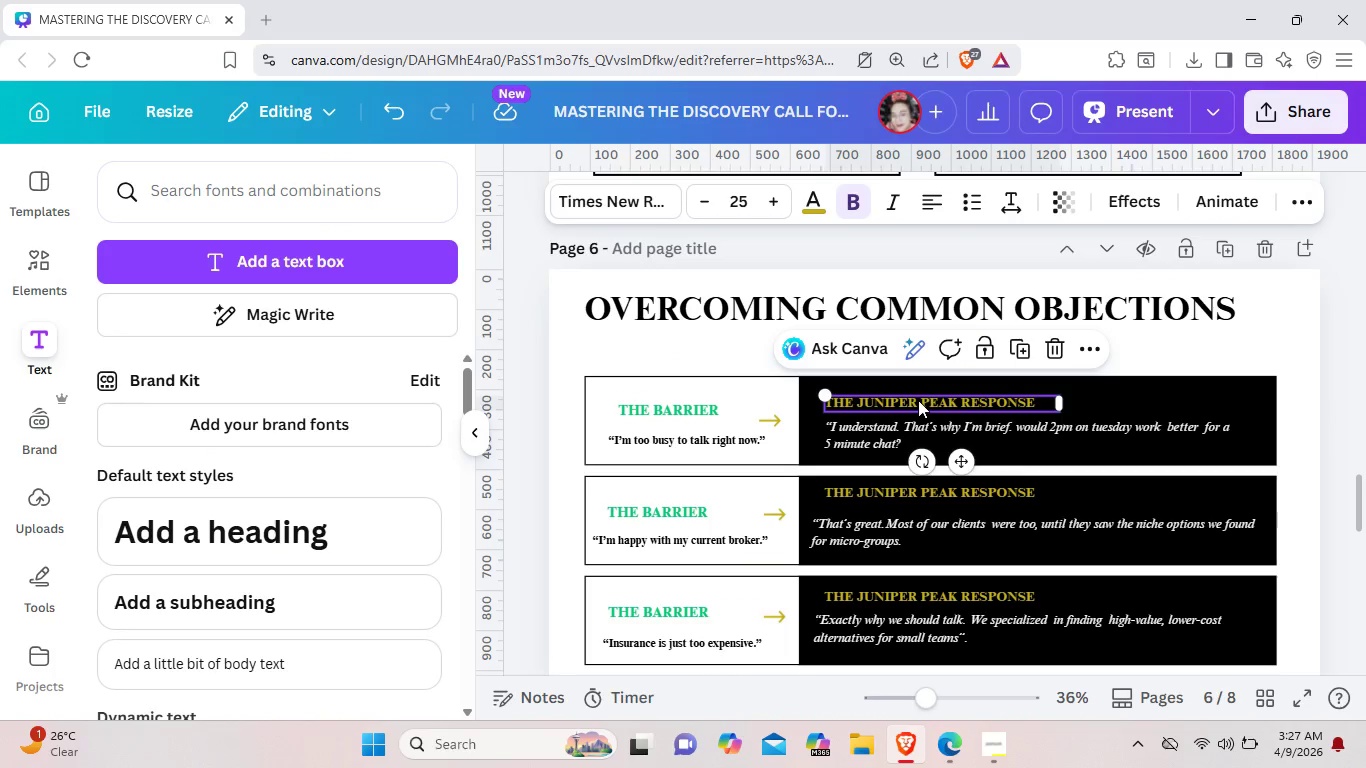 
key(Control+C)
 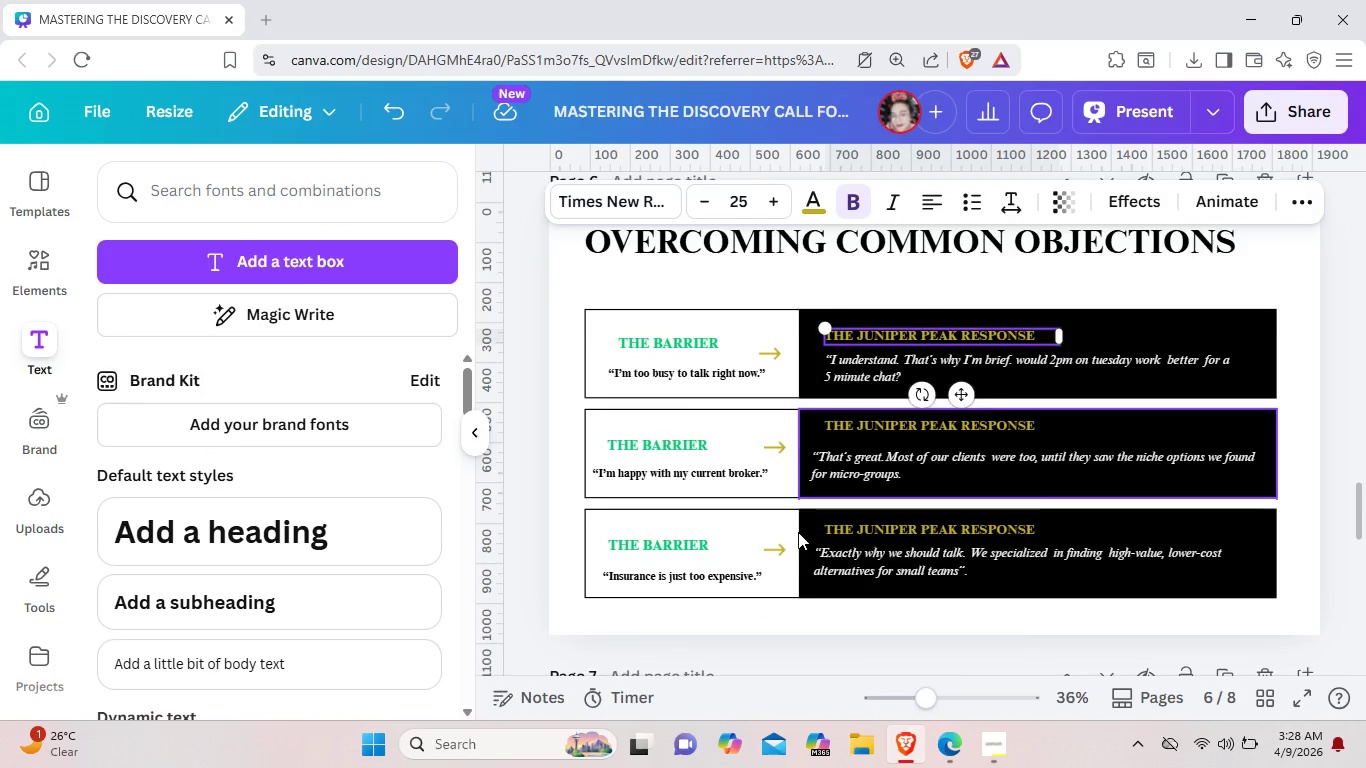 
scroll: coordinate [789, 534], scroll_direction: down, amount: 5.0
 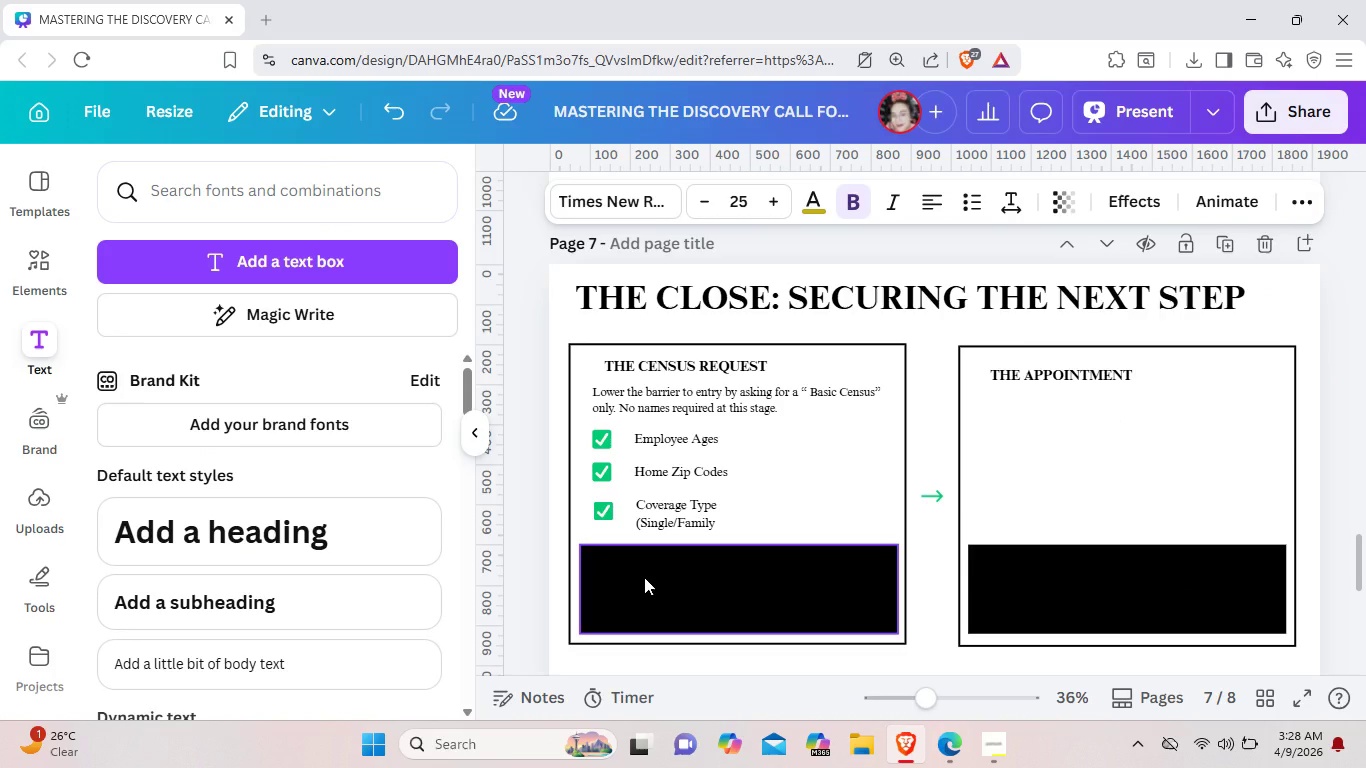 
key(Control+V)
 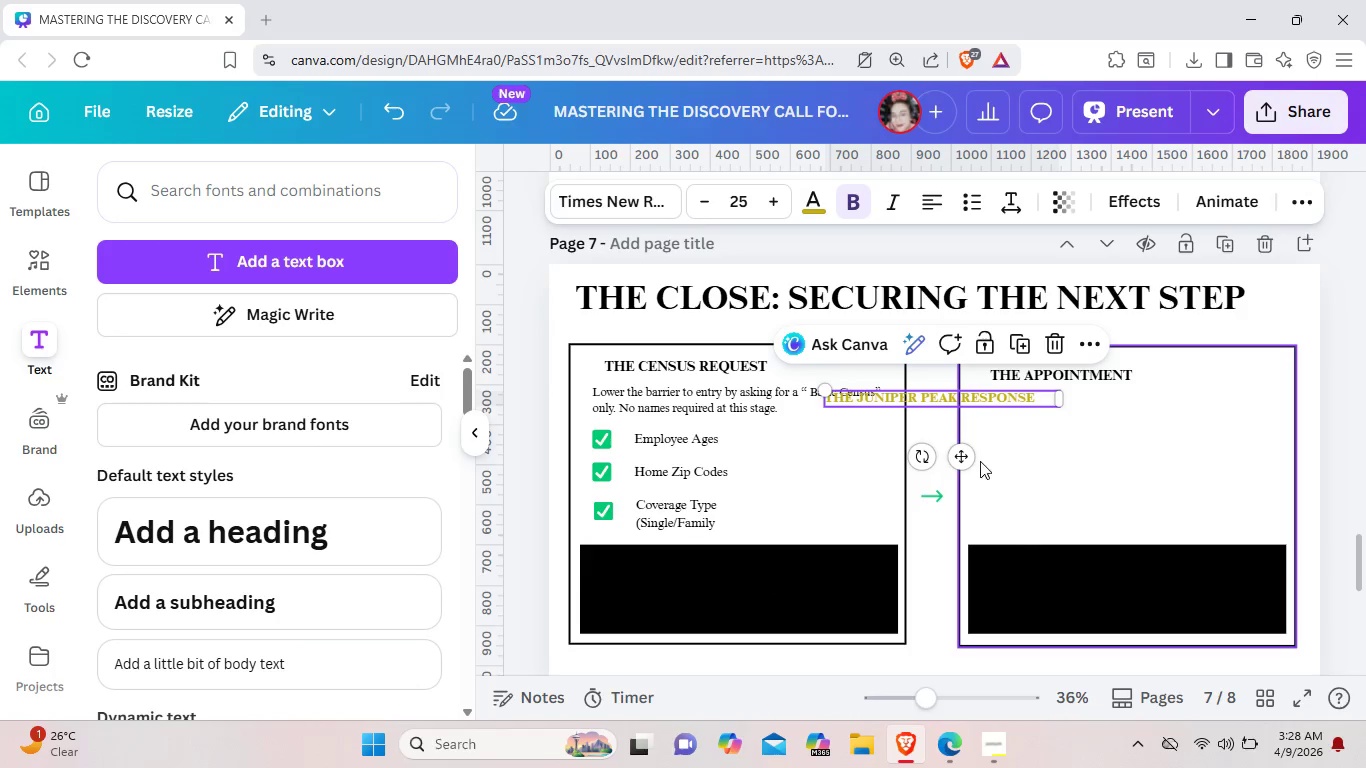 
left_click_drag(start_coordinate=[969, 461], to_coordinate=[730, 622])
 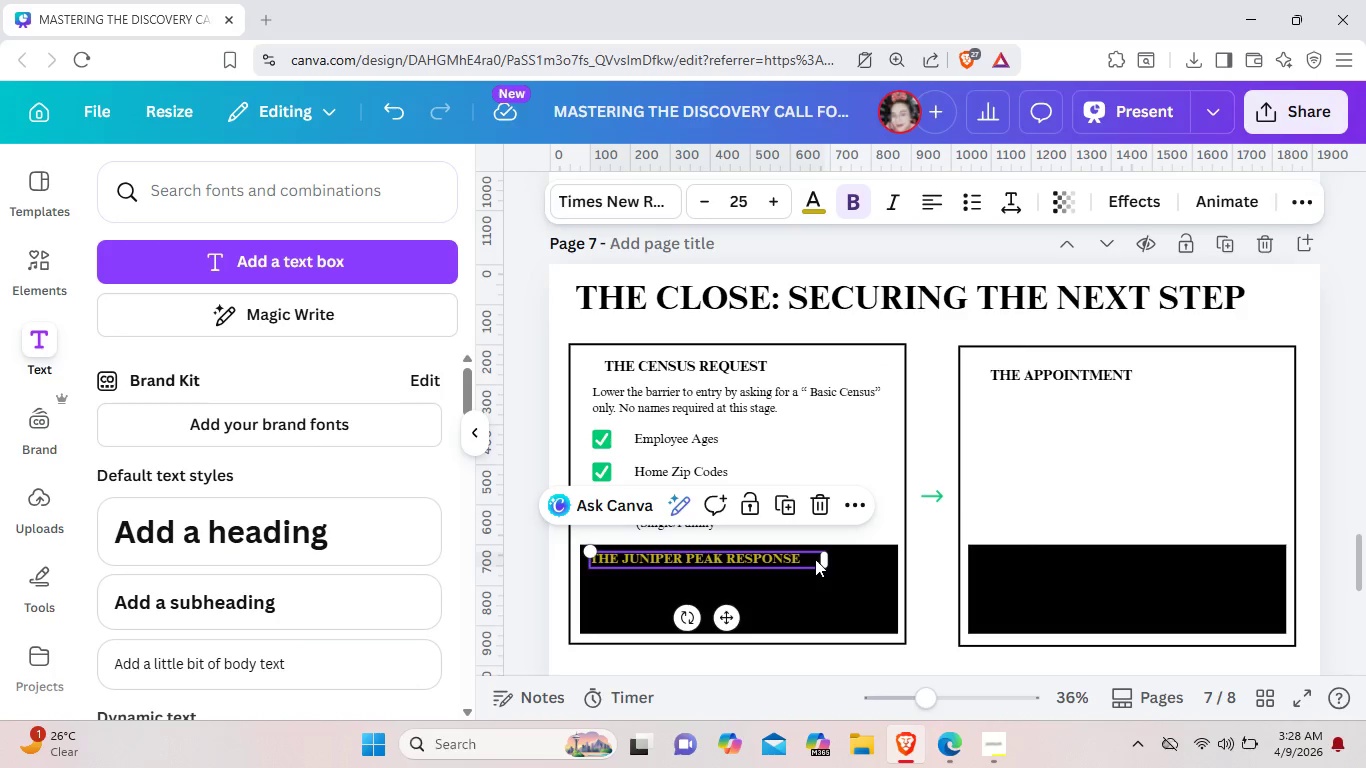 
left_click([811, 558])
 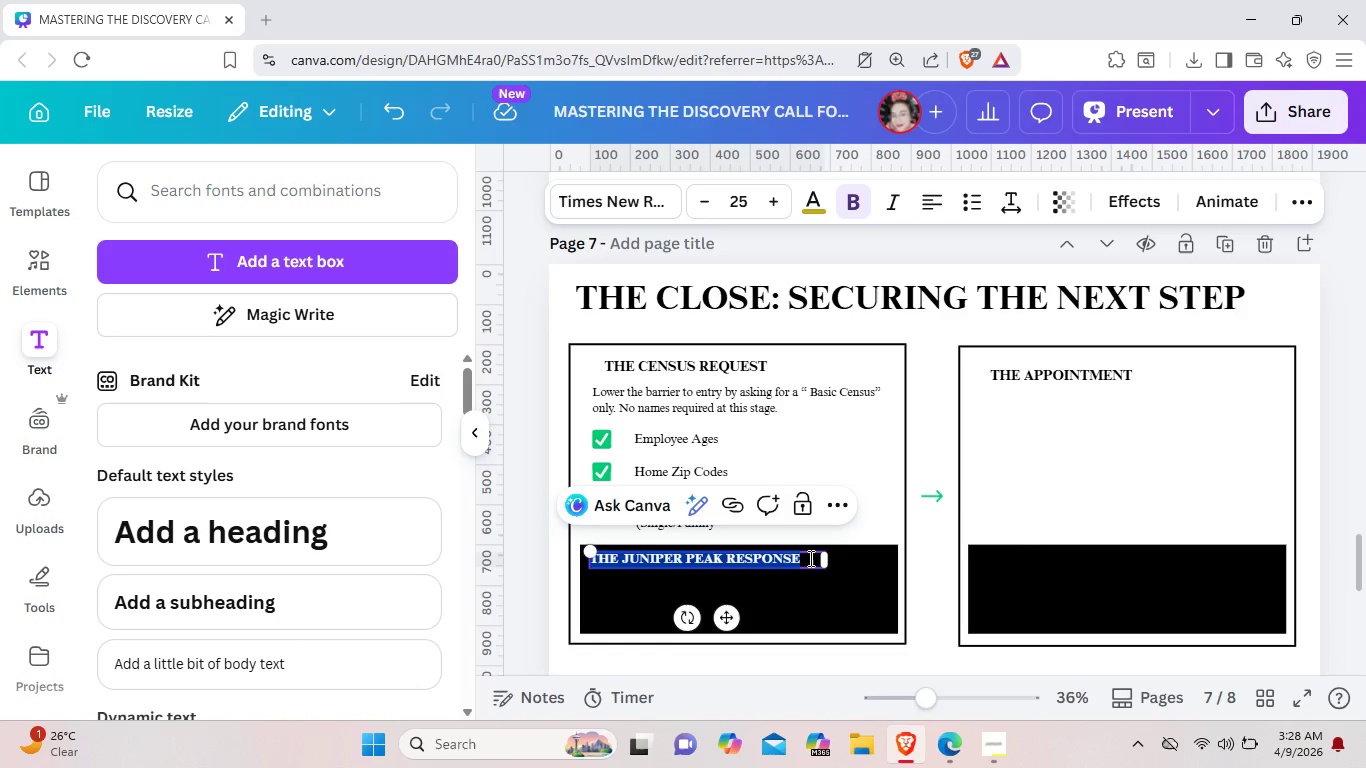 
wait(17.72)
 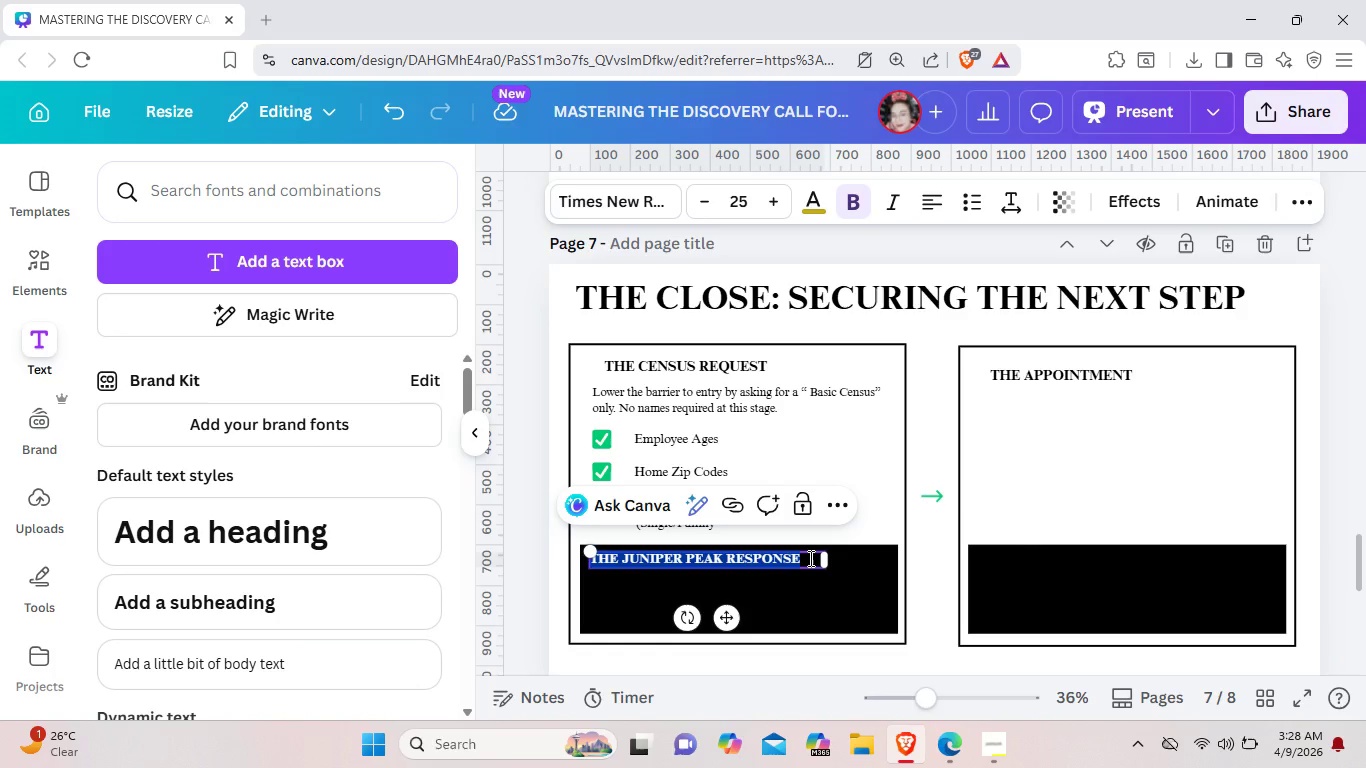 
left_click([829, 564])
 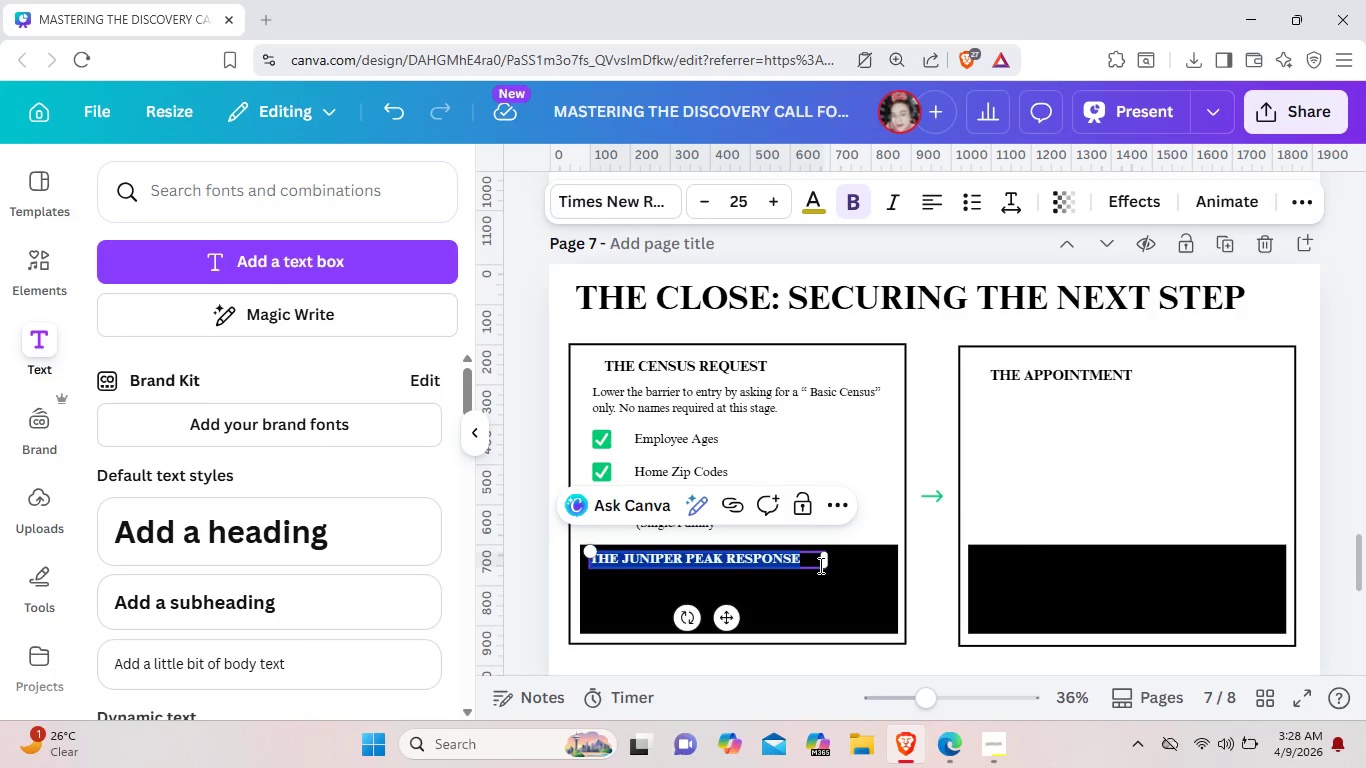 
left_click([819, 565])
 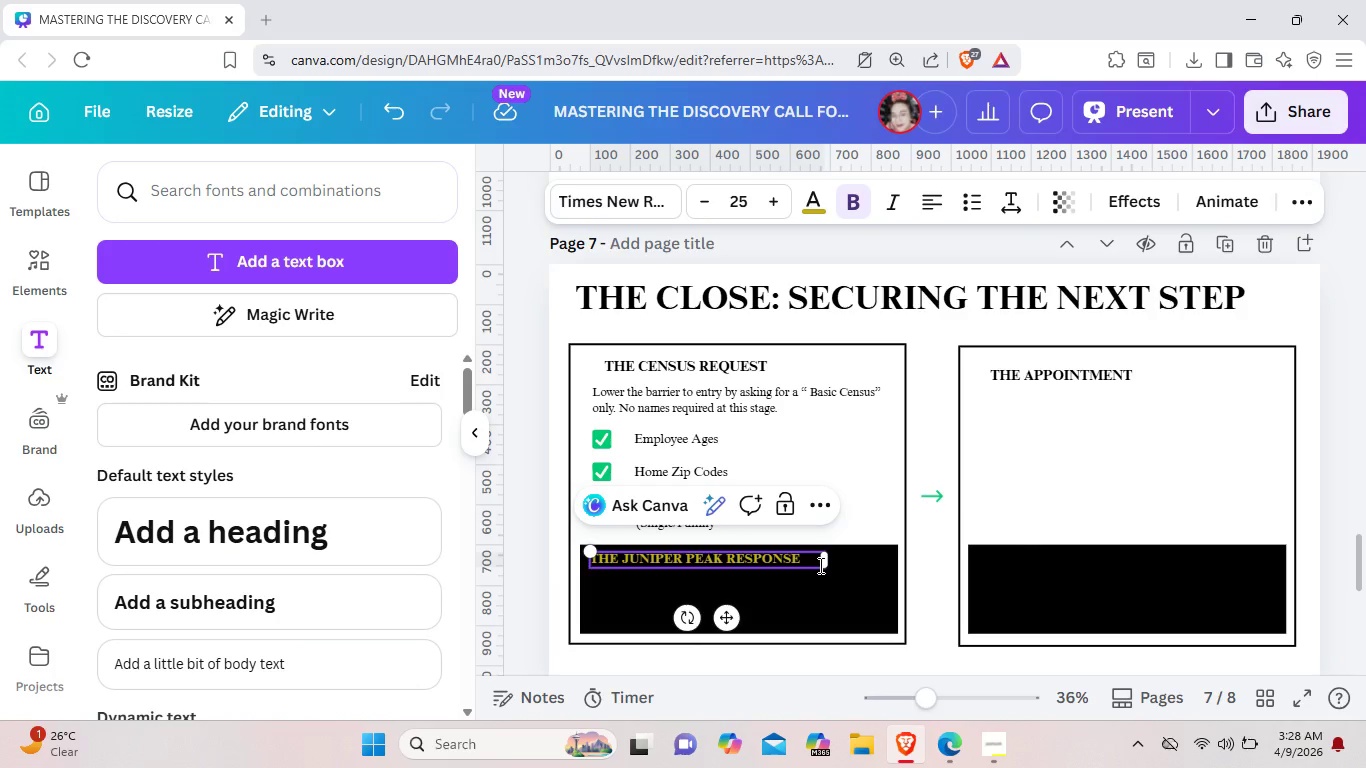 
key(Backspace)
key(Backspace)
key(Backspace)
key(Backspace)
key(Backspace)
key(Backspace)
key(Backspace)
key(Backspace)
key(Backspace)
key(Backspace)
key(Backspace)
key(Backspace)
key(Backspace)
key(Backspace)
key(Backspace)
key(Backspace)
key(Backspace)
key(Backspace)
key(Backspace)
key(Backspace)
key(Backspace)
type(scrp)
 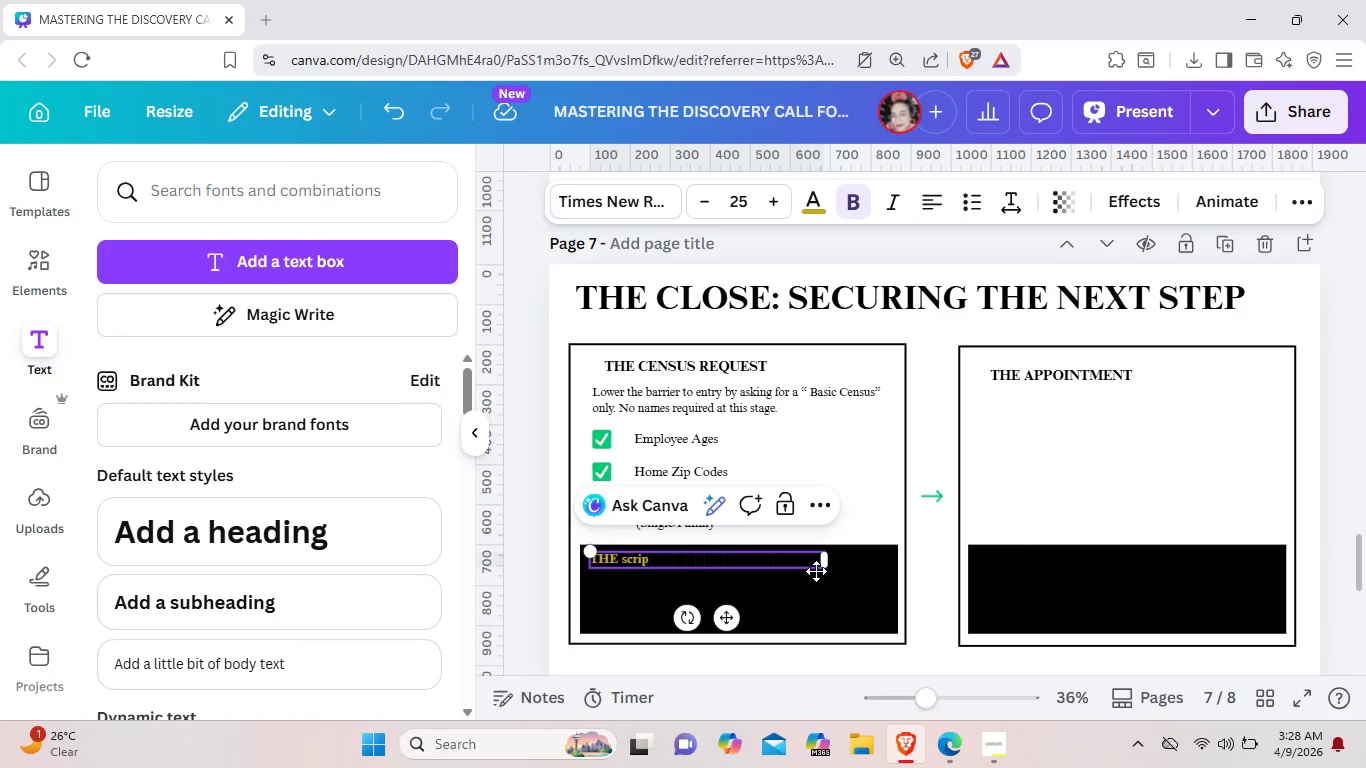 
hold_key(key=I, duration=0.42)
 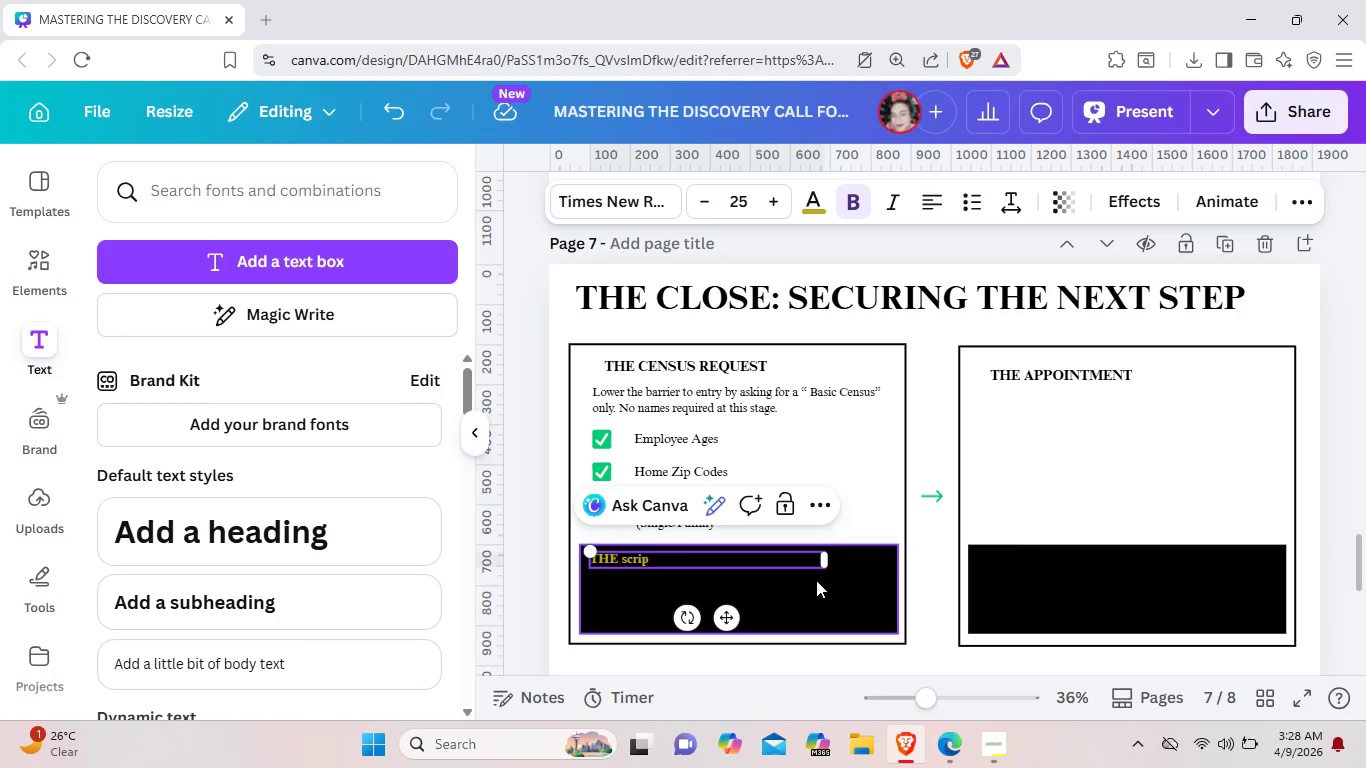 
left_click([717, 560])
 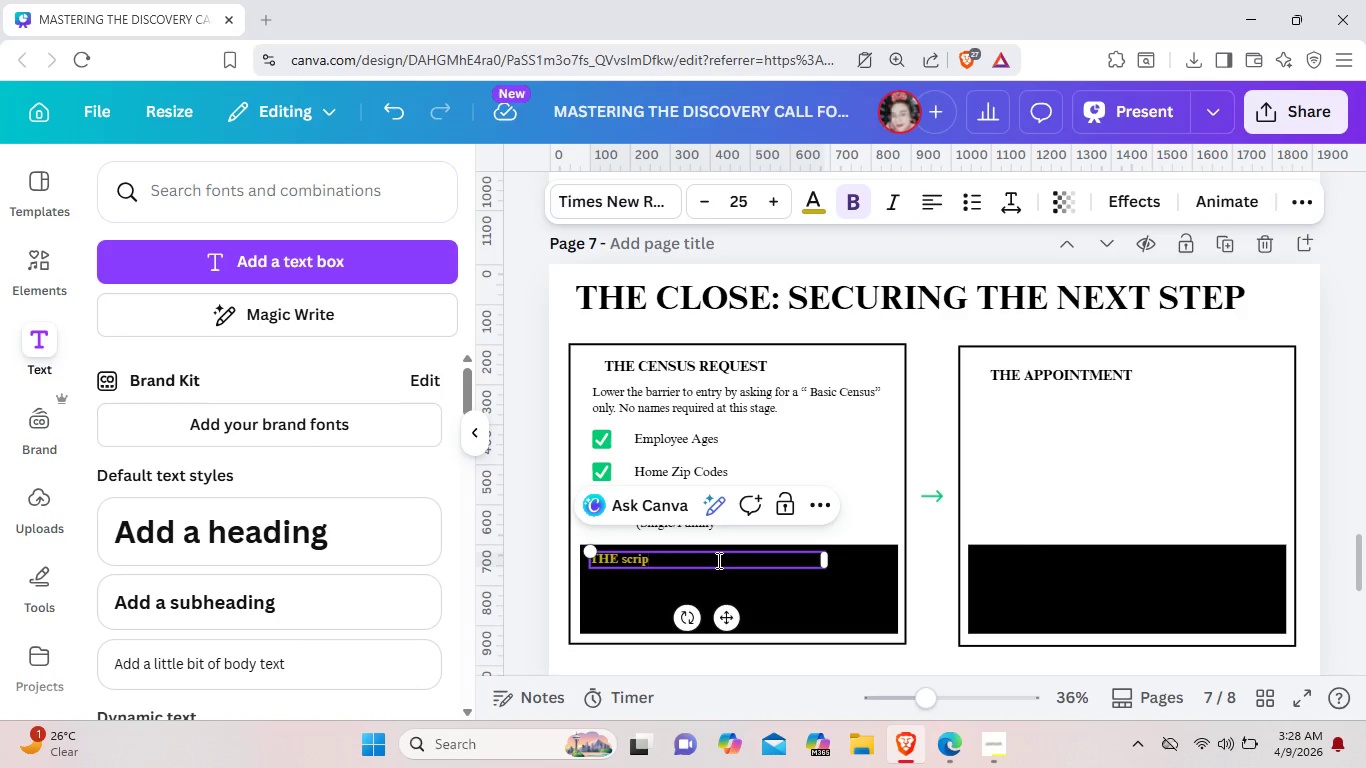 
key(CapsLock)
 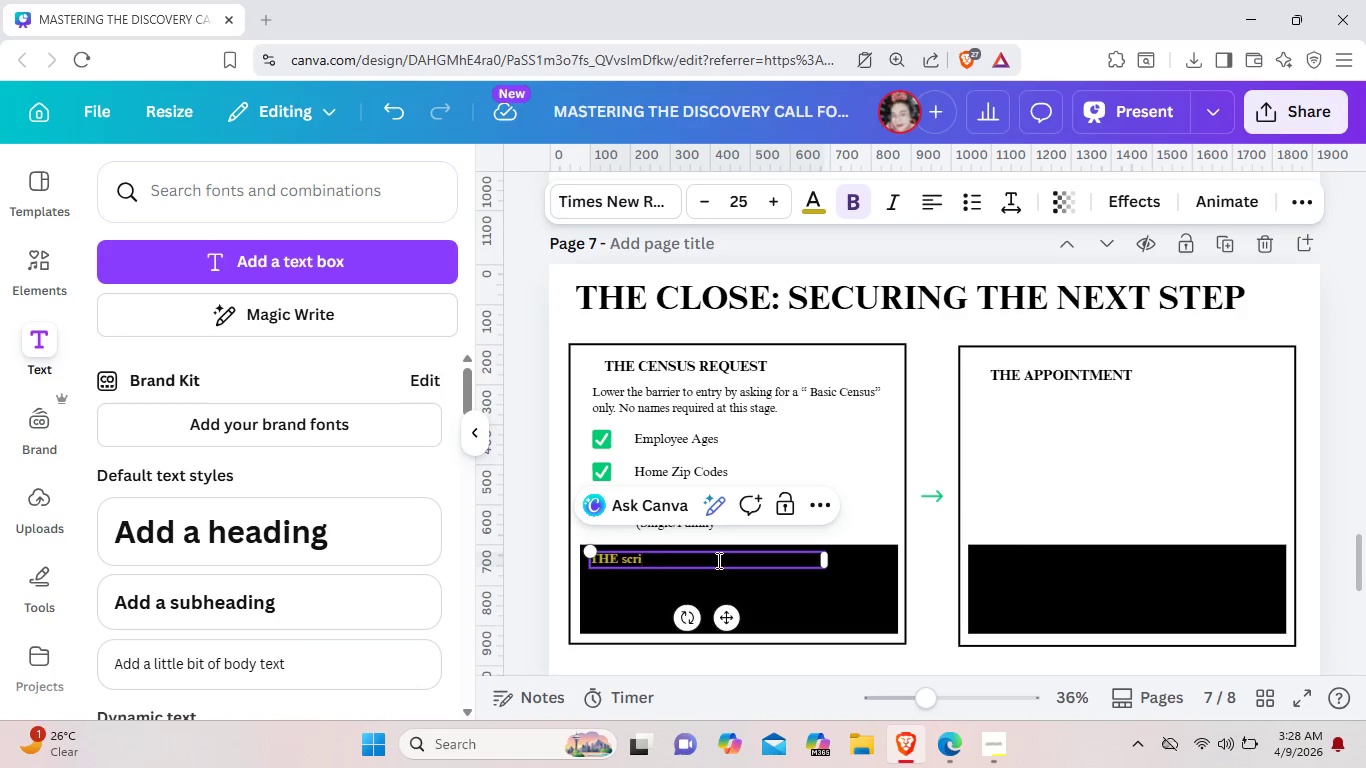 
key(Backspace)
 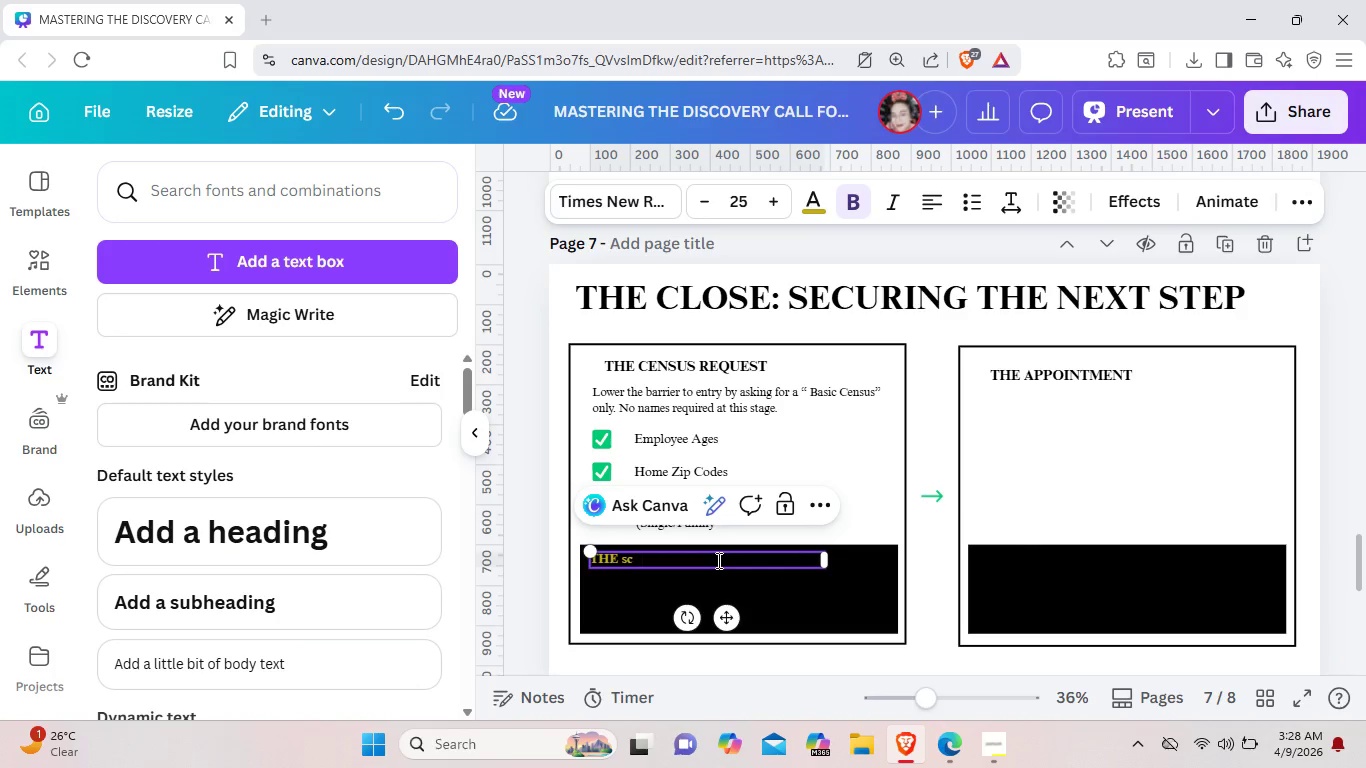 
key(Backspace)
 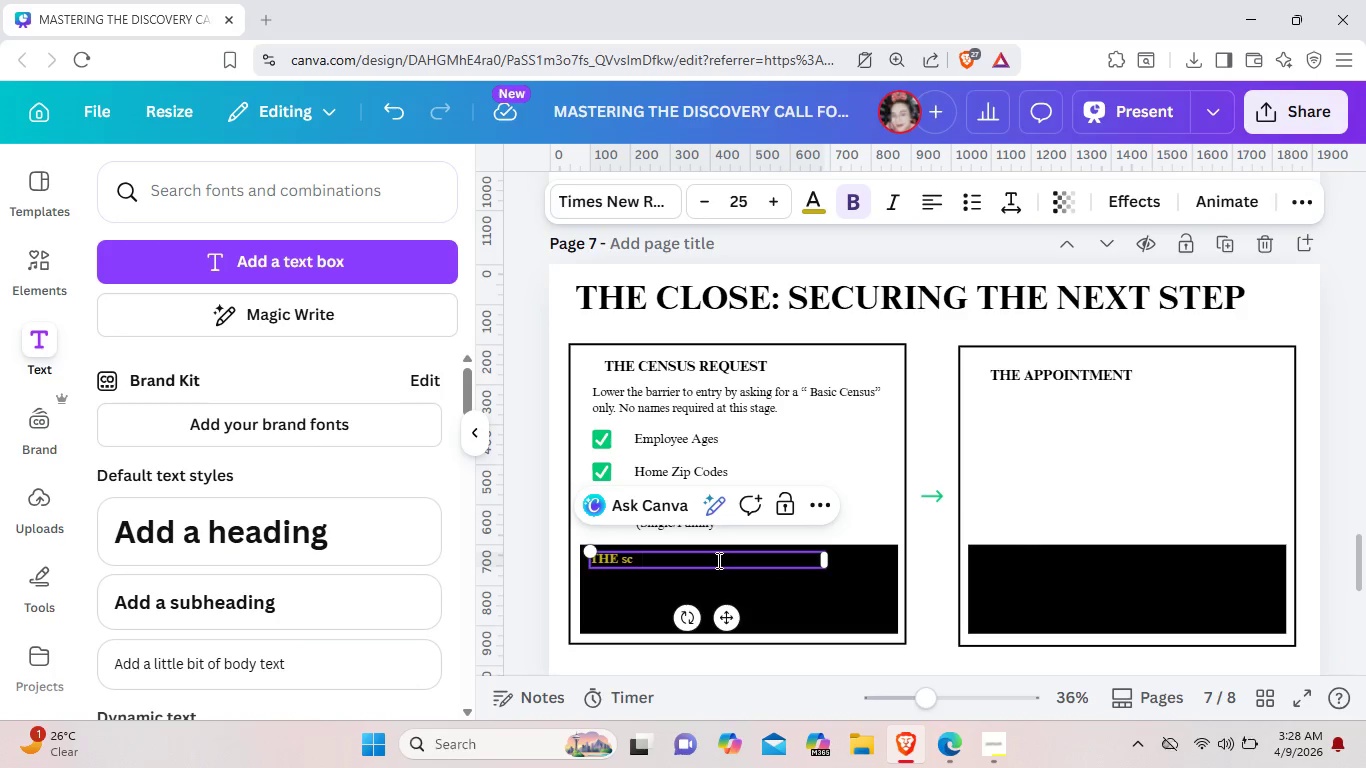 
key(Backspace)
 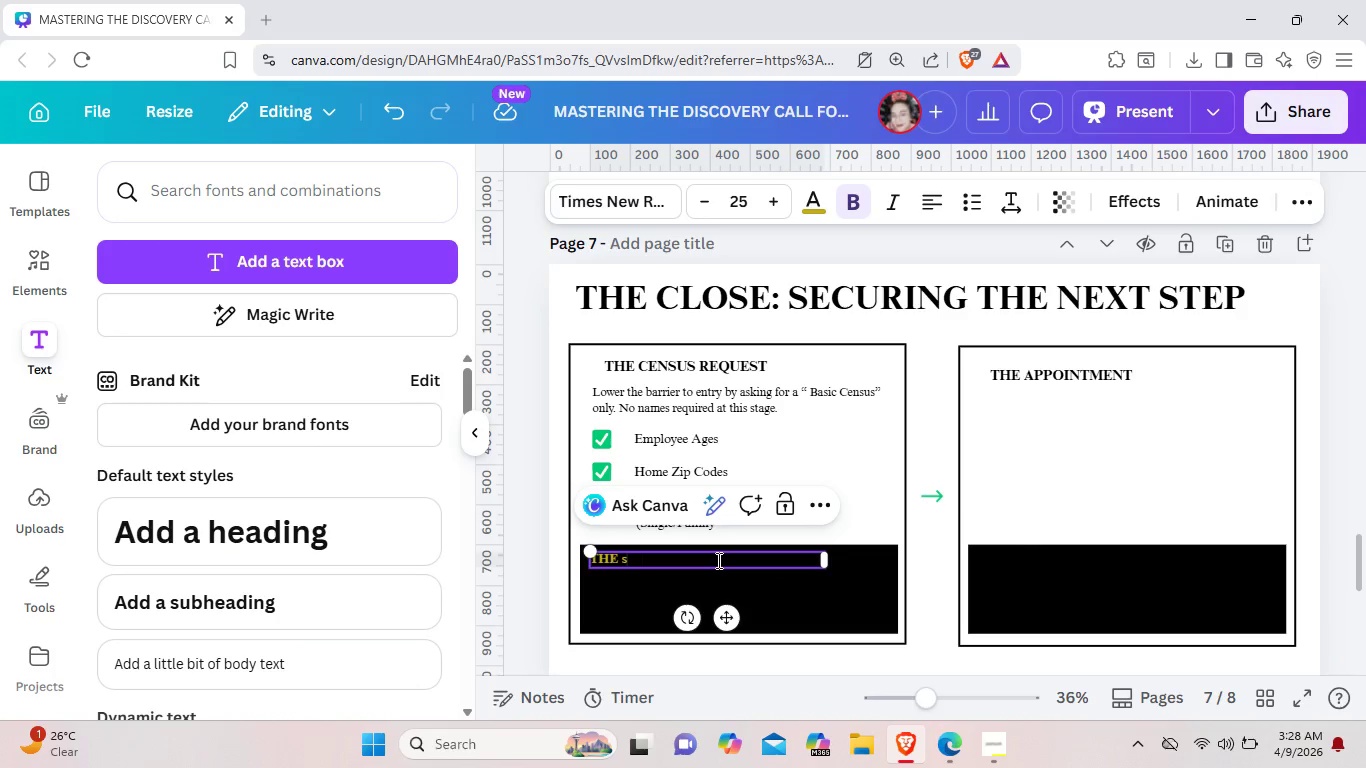 
key(Backspace)
 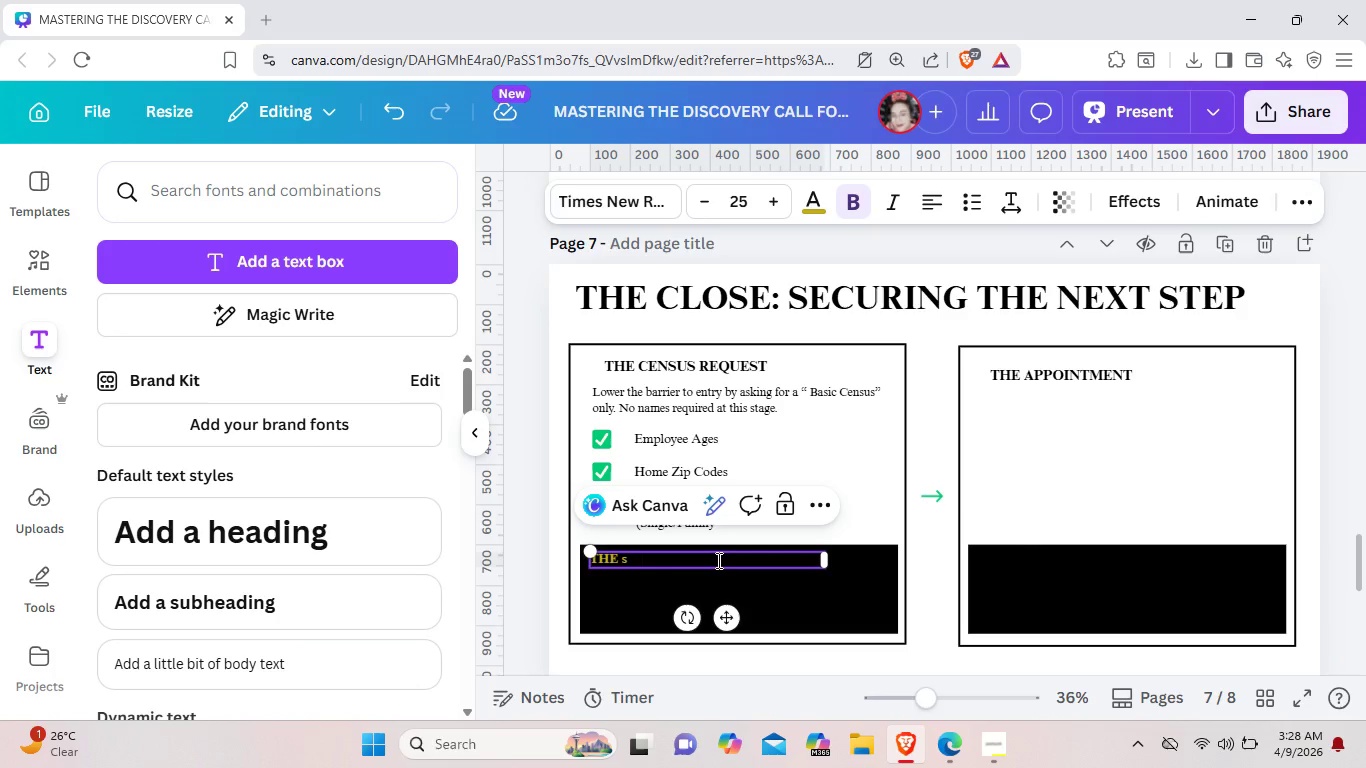 
wait(10.08)
 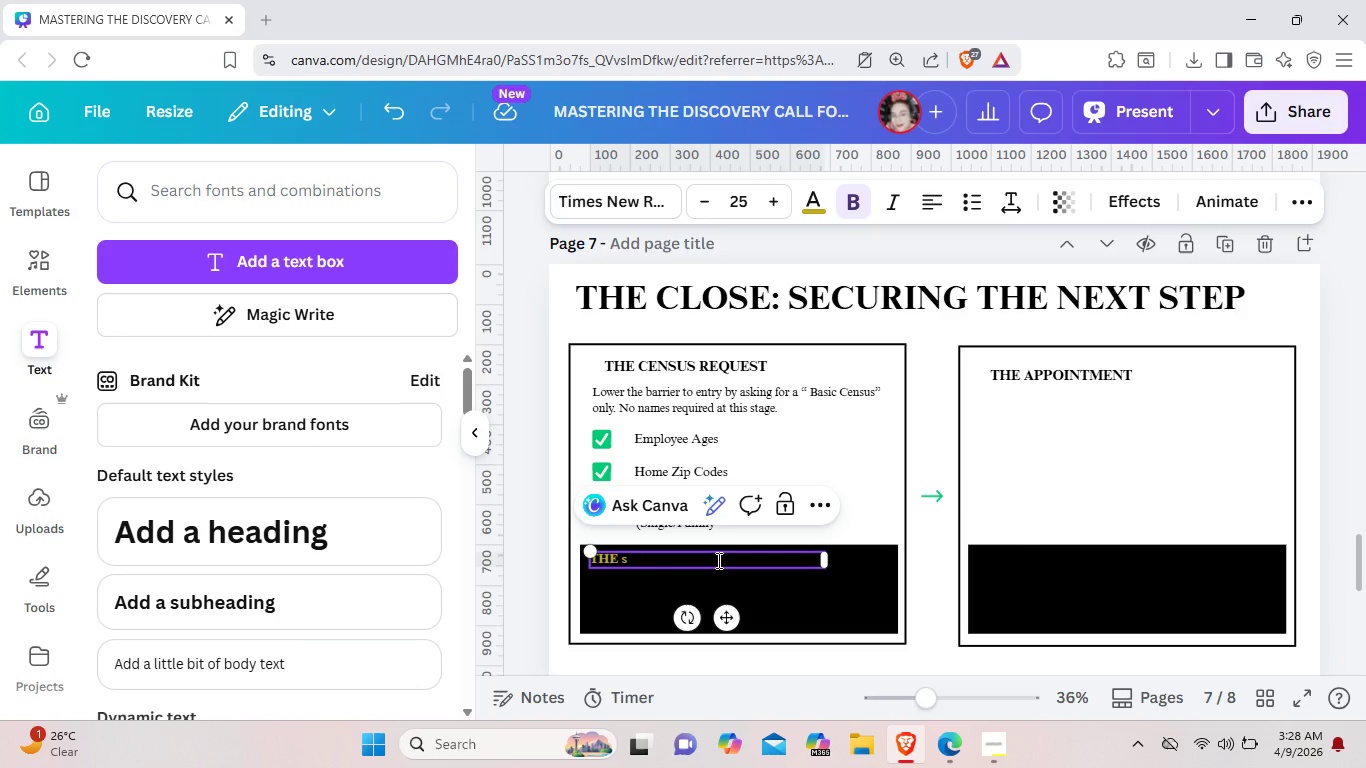 
key(Backspace)
 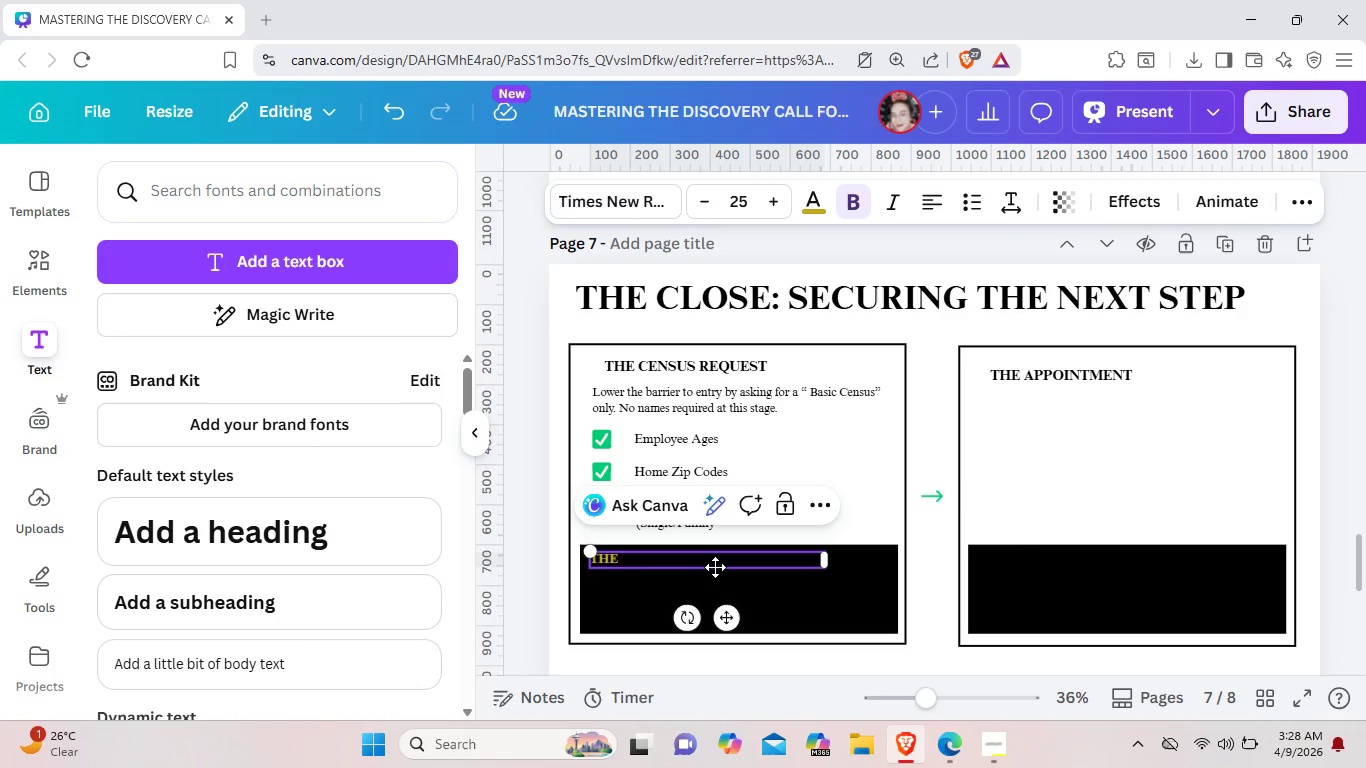 
key(Shift+ShiftLeft)
 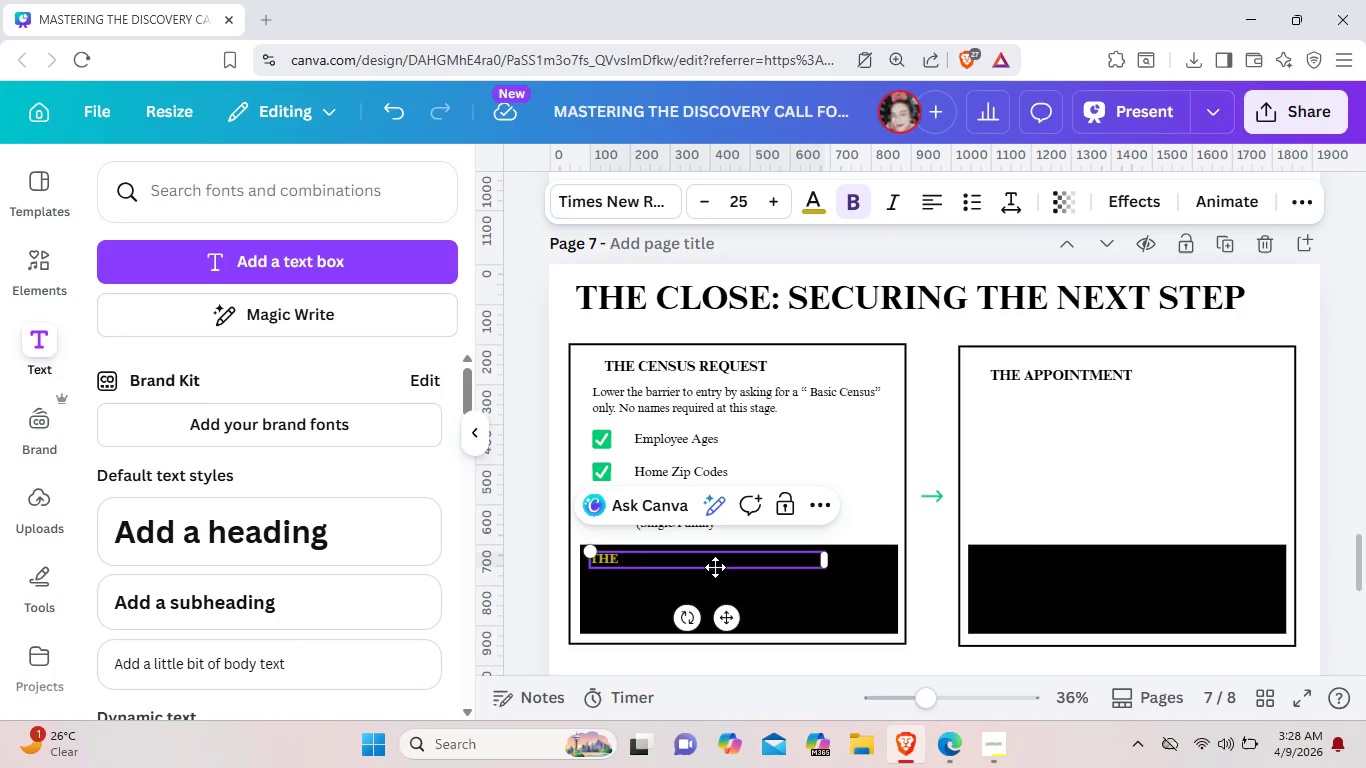 
hold_key(key=ShiftLeft, duration=0.48)
 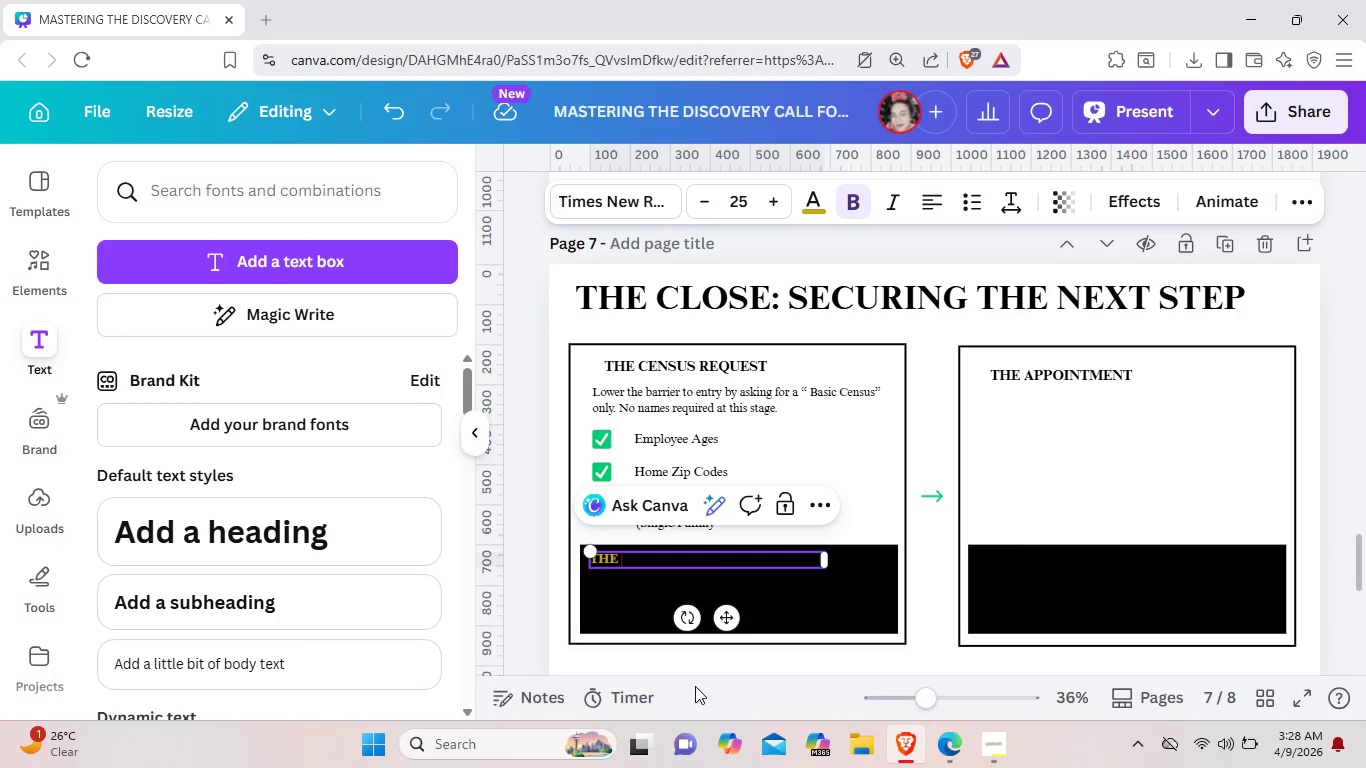 
wait(5.52)
 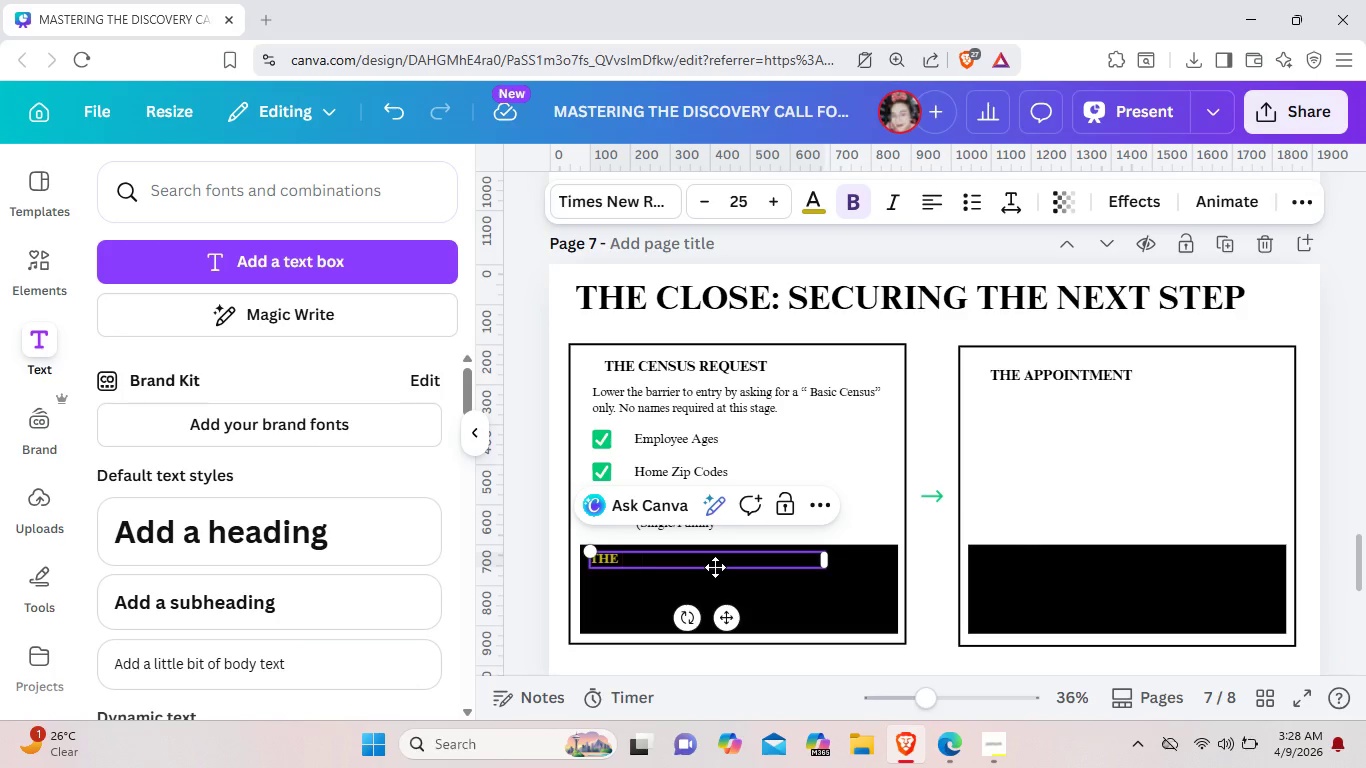 
type( SCRP)
 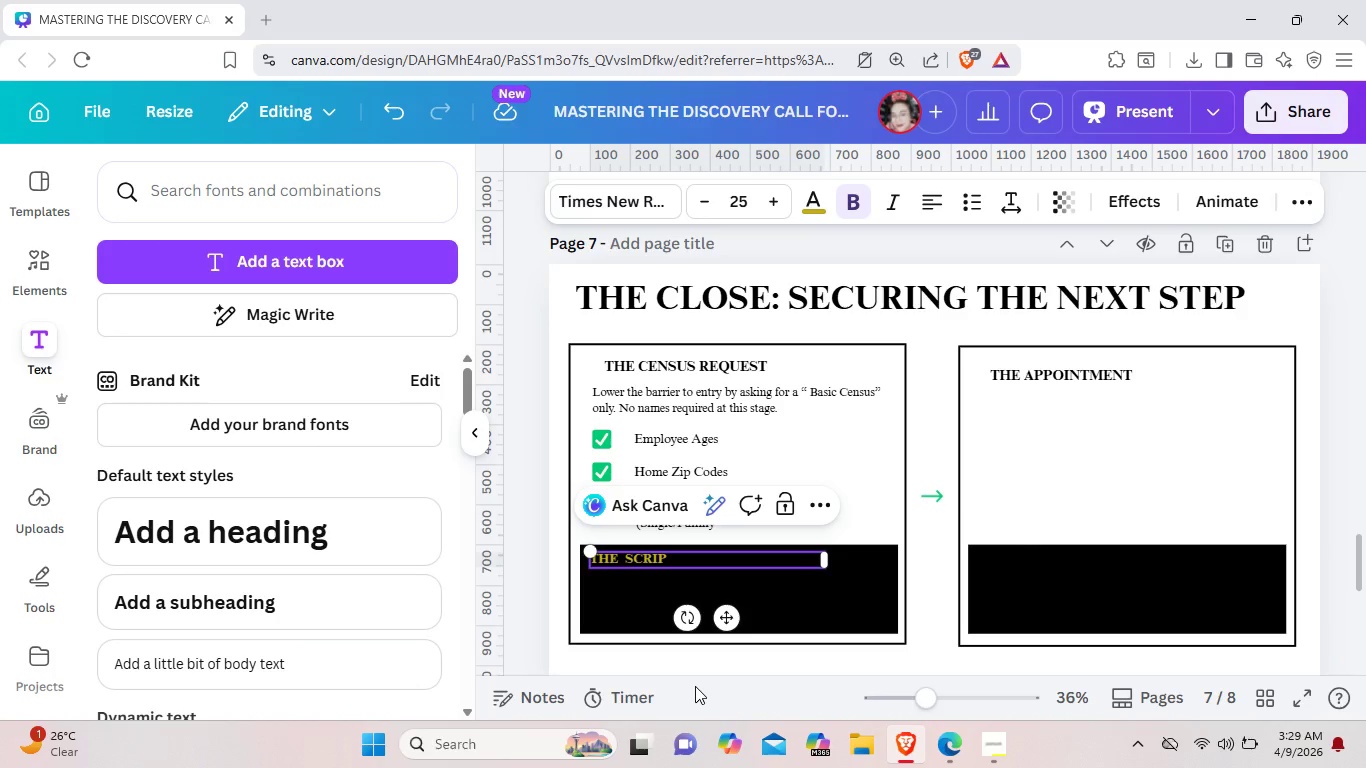 
hold_key(key=I, duration=0.36)
 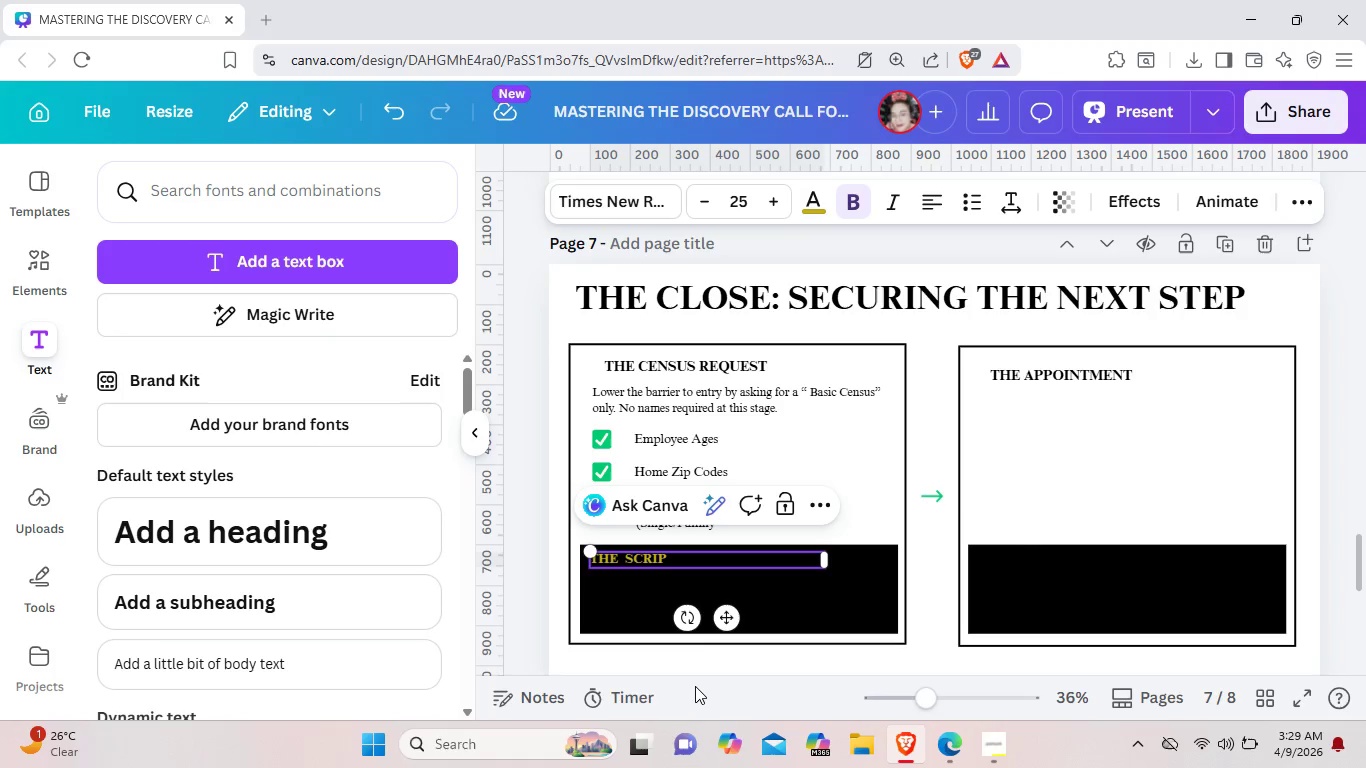 
wait(19.47)
 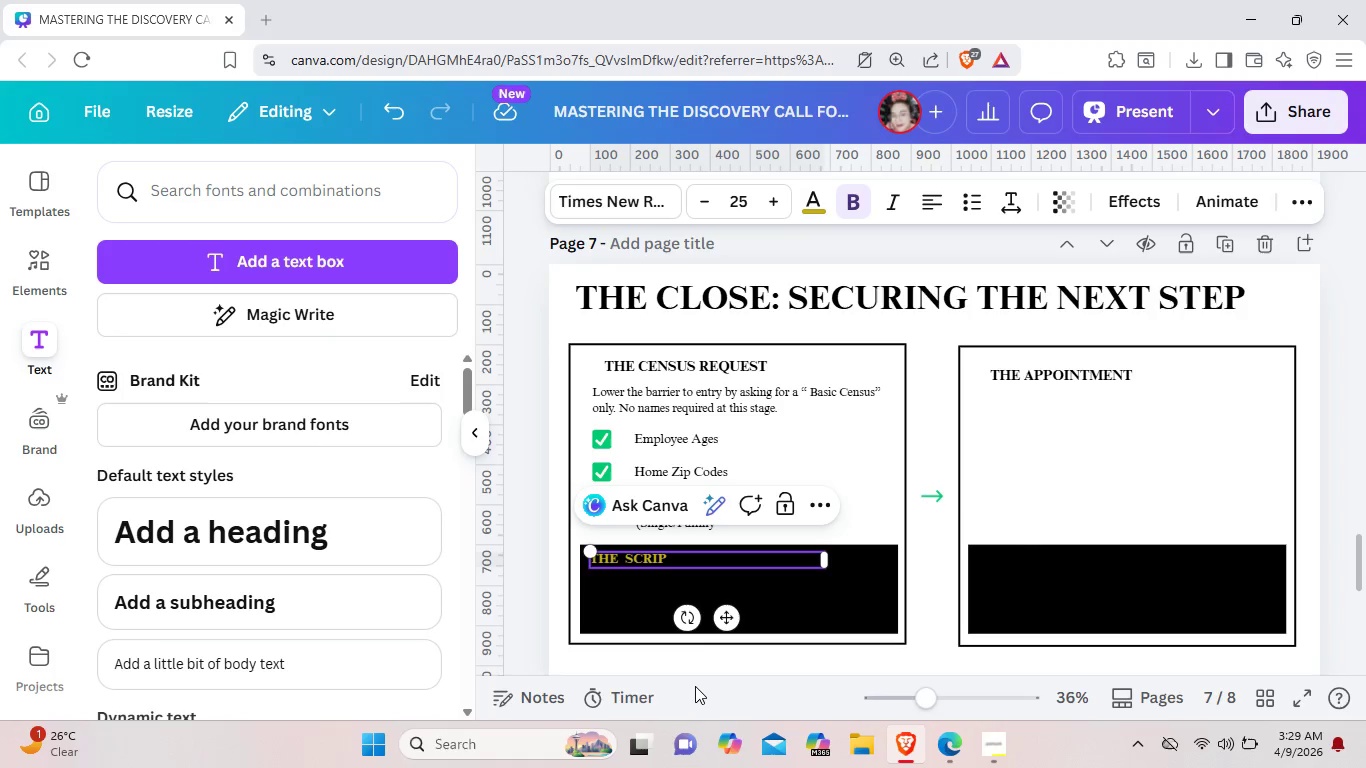 
key(T)
 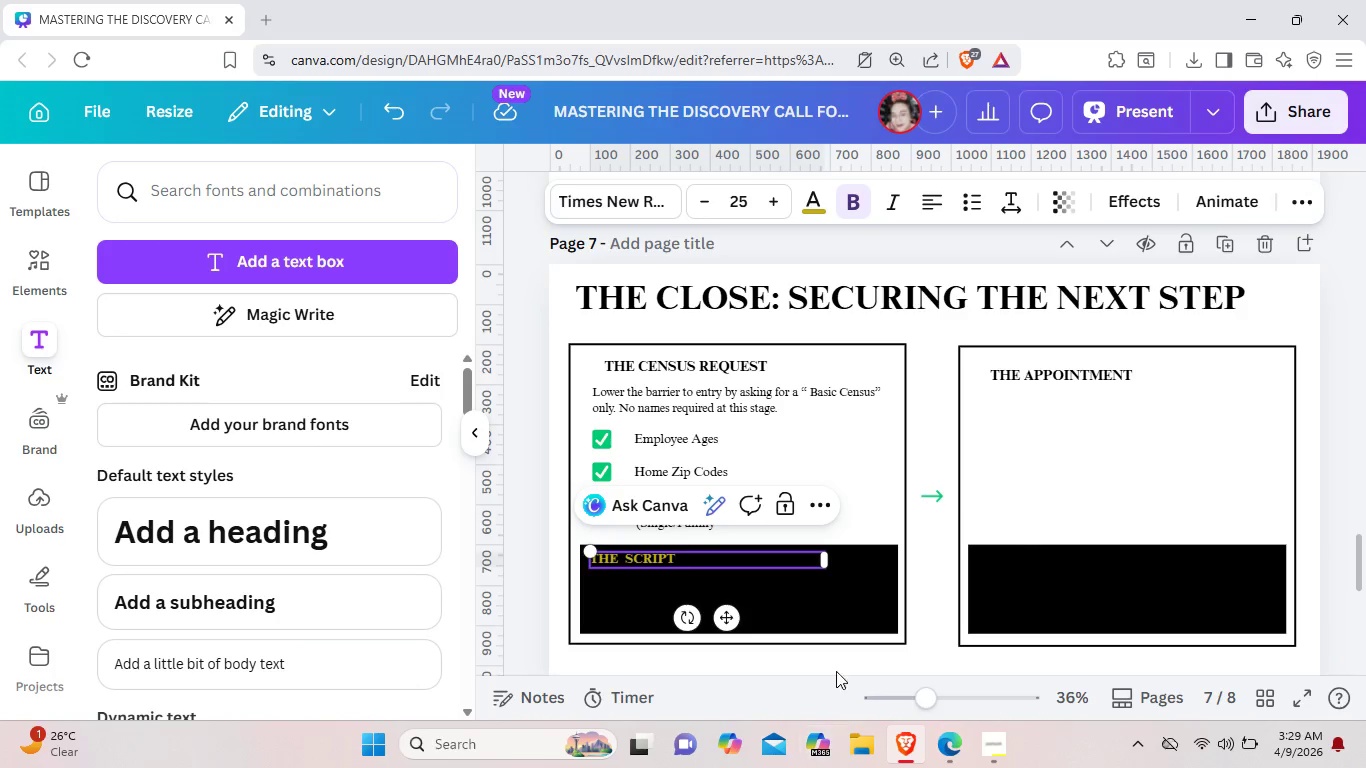 
left_click([823, 599])
 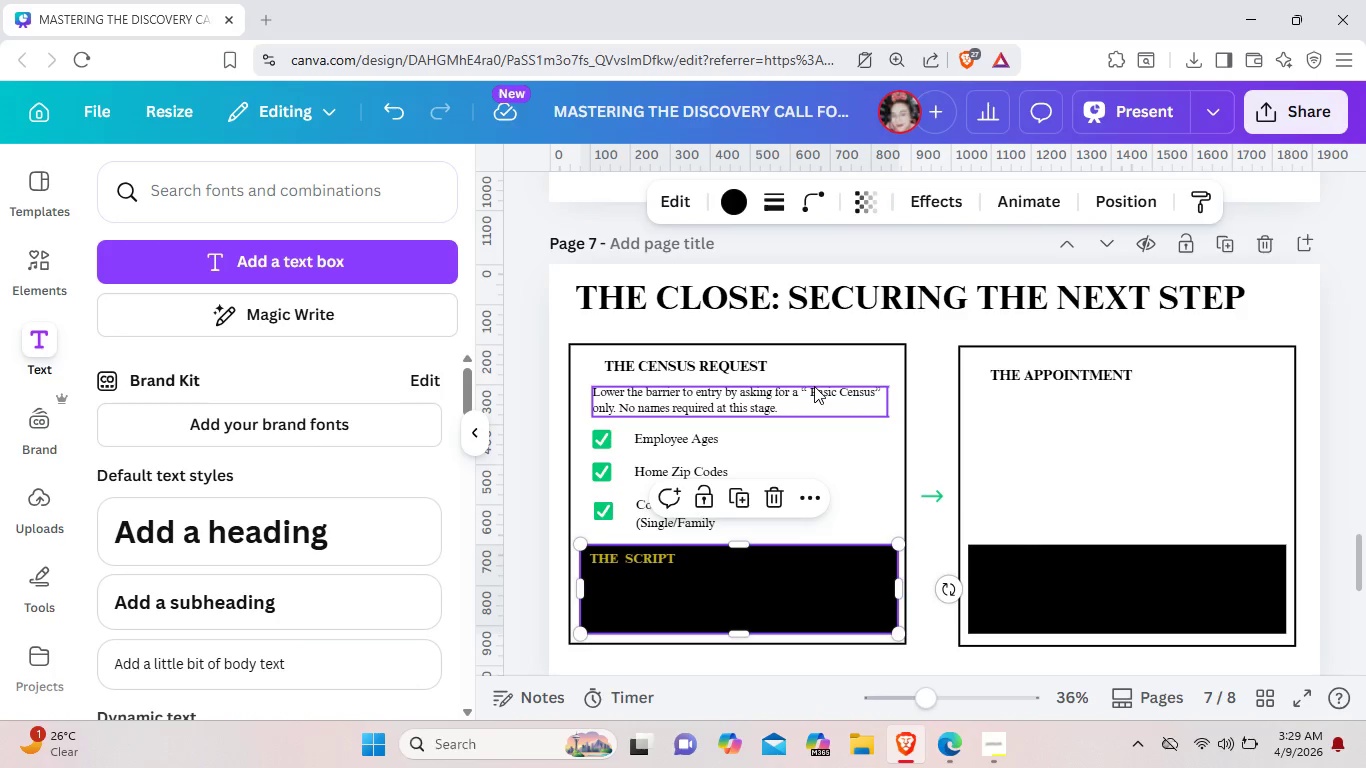 
left_click([814, 386])
 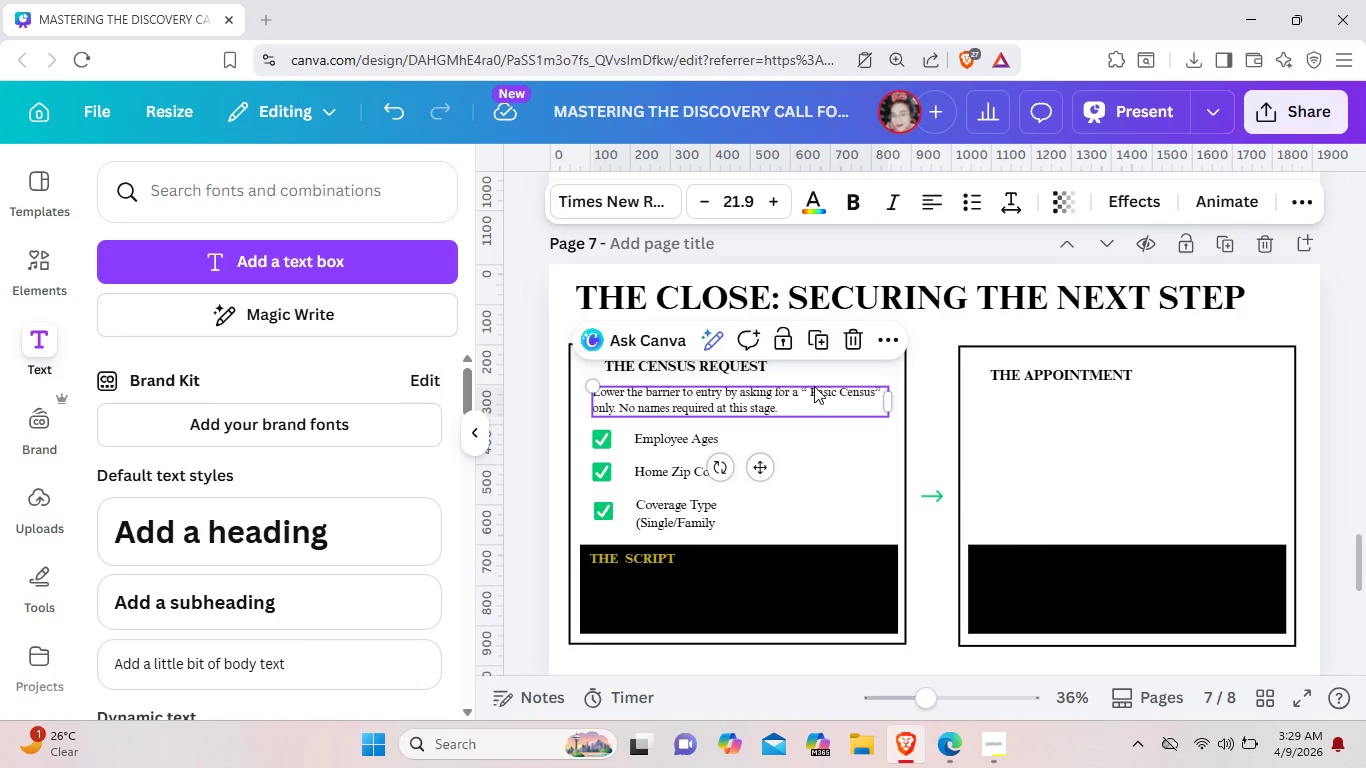 
key(Control+C)
 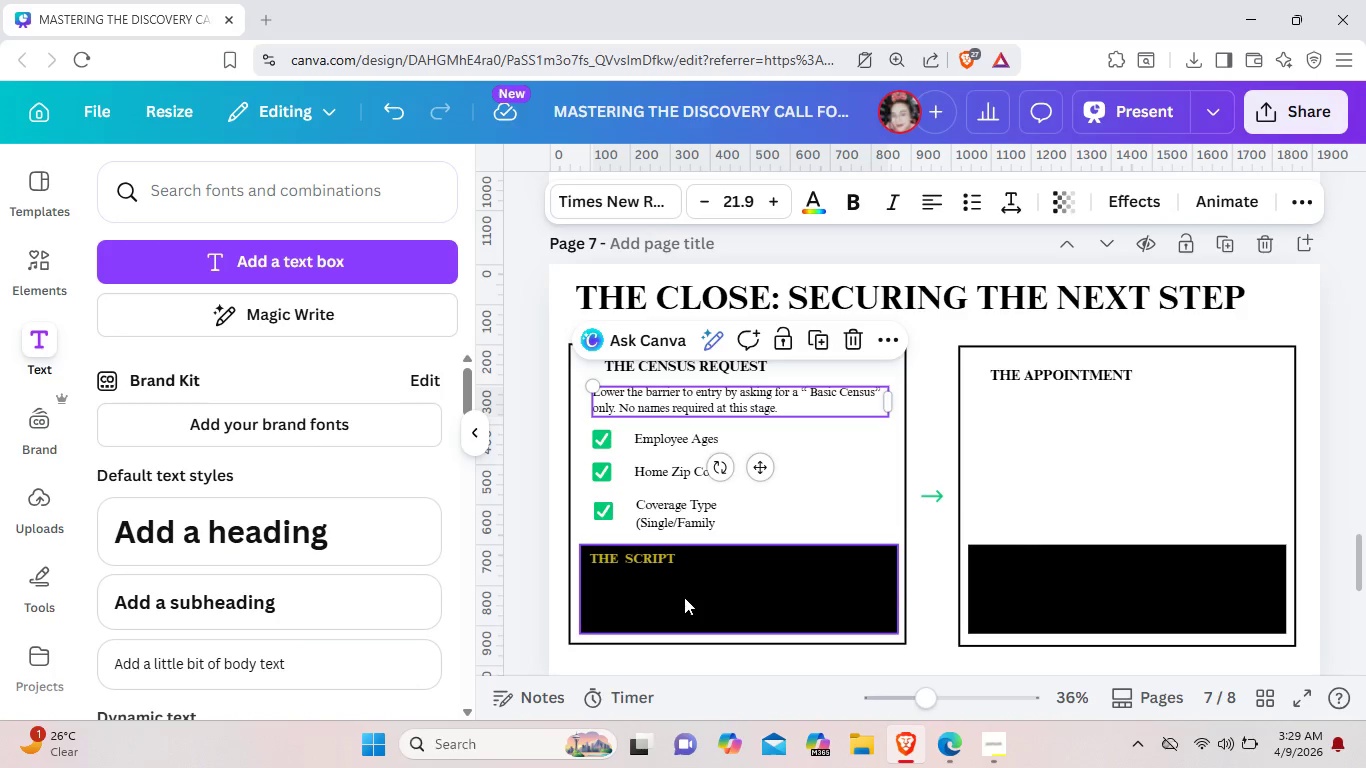 
left_click([684, 597])
 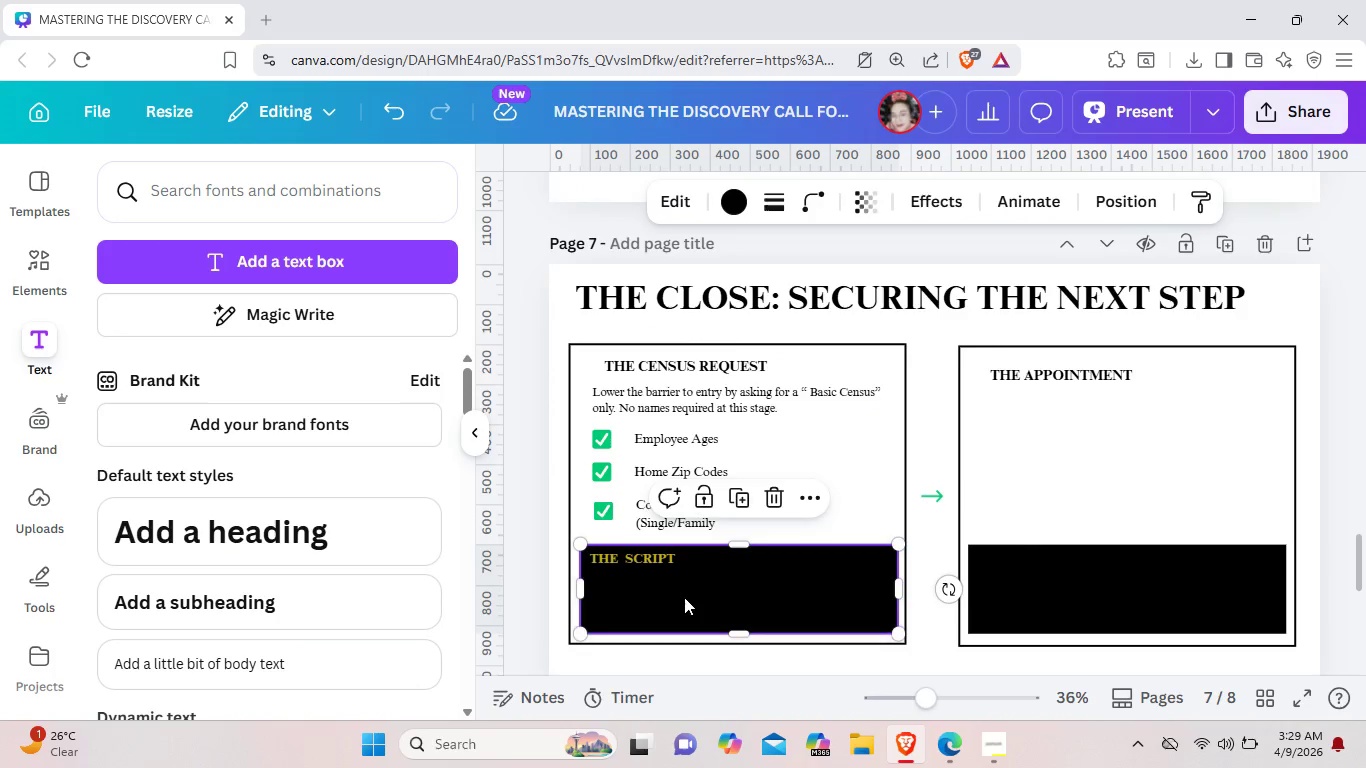 
key(Control+ControlLeft)
 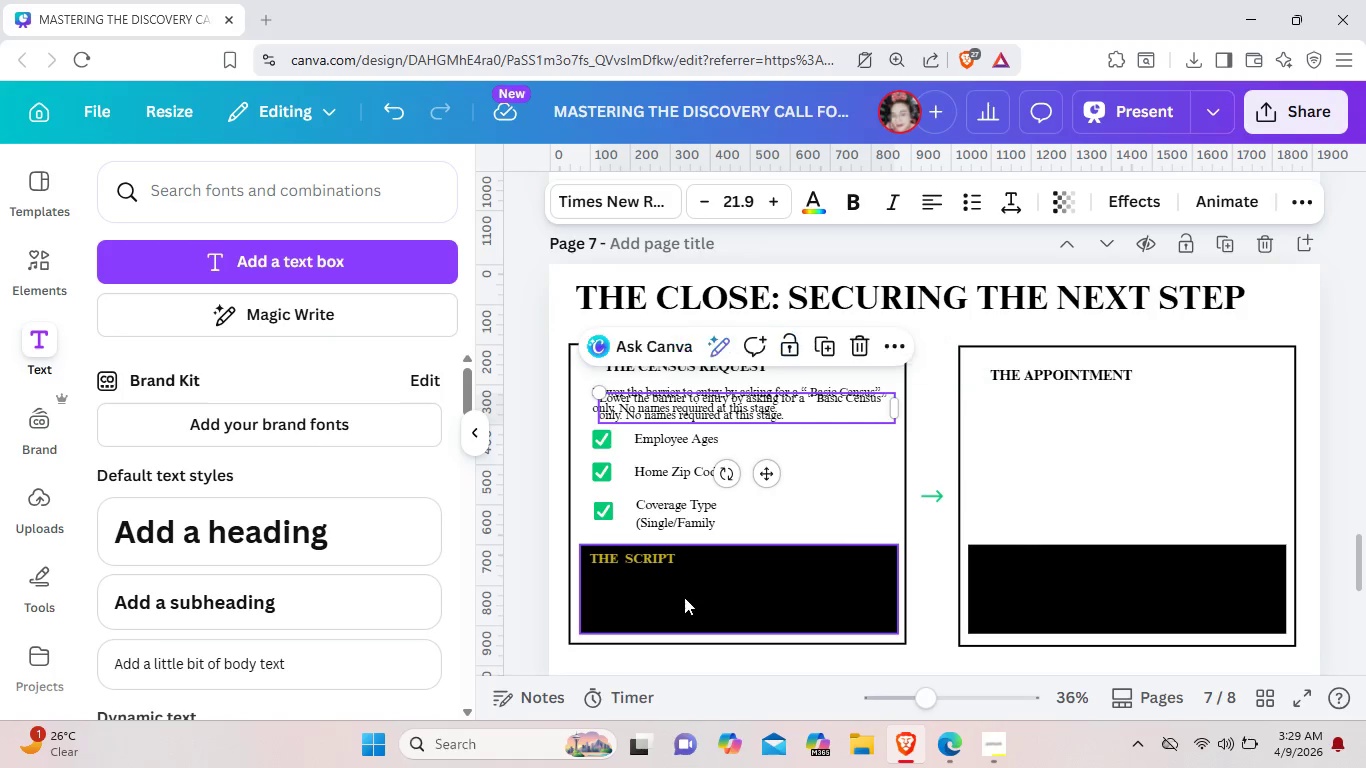 
key(Control+V)
 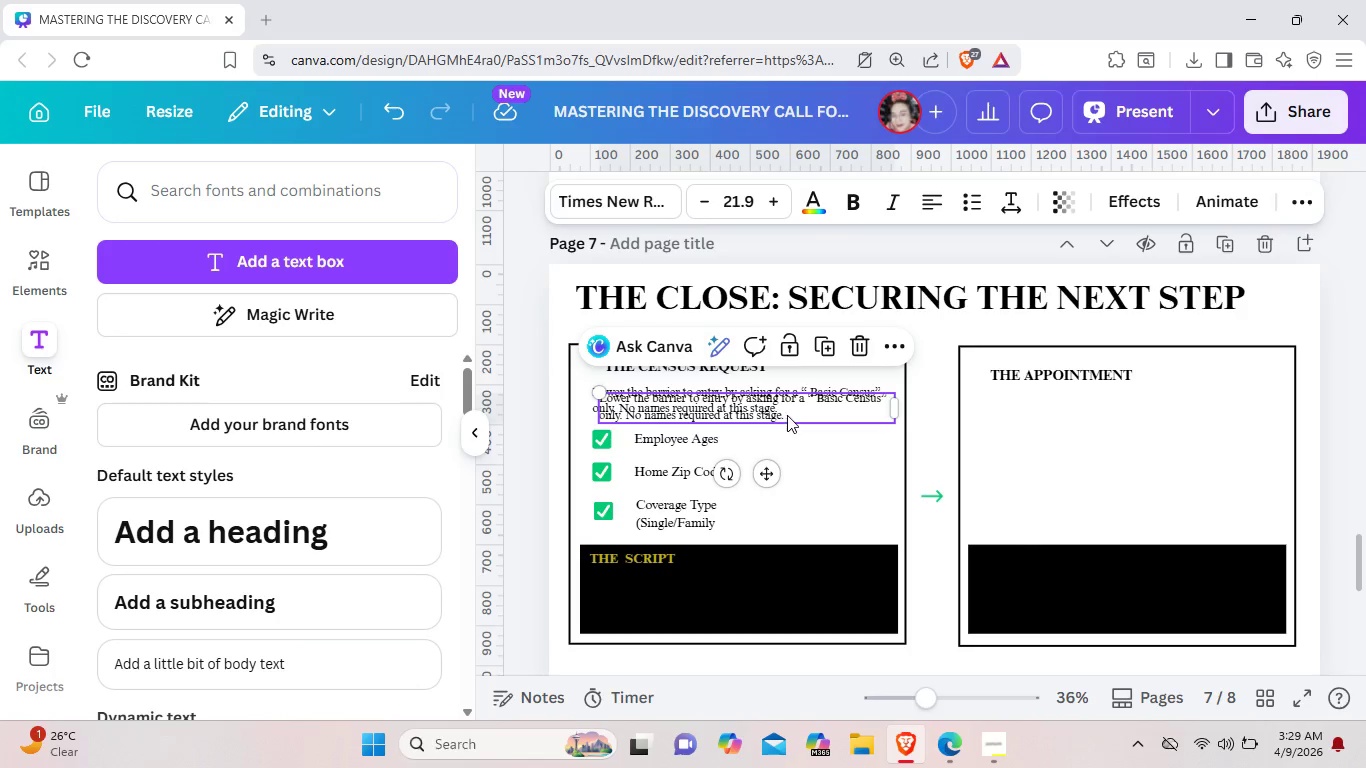 
left_click_drag(start_coordinate=[787, 415], to_coordinate=[779, 601])
 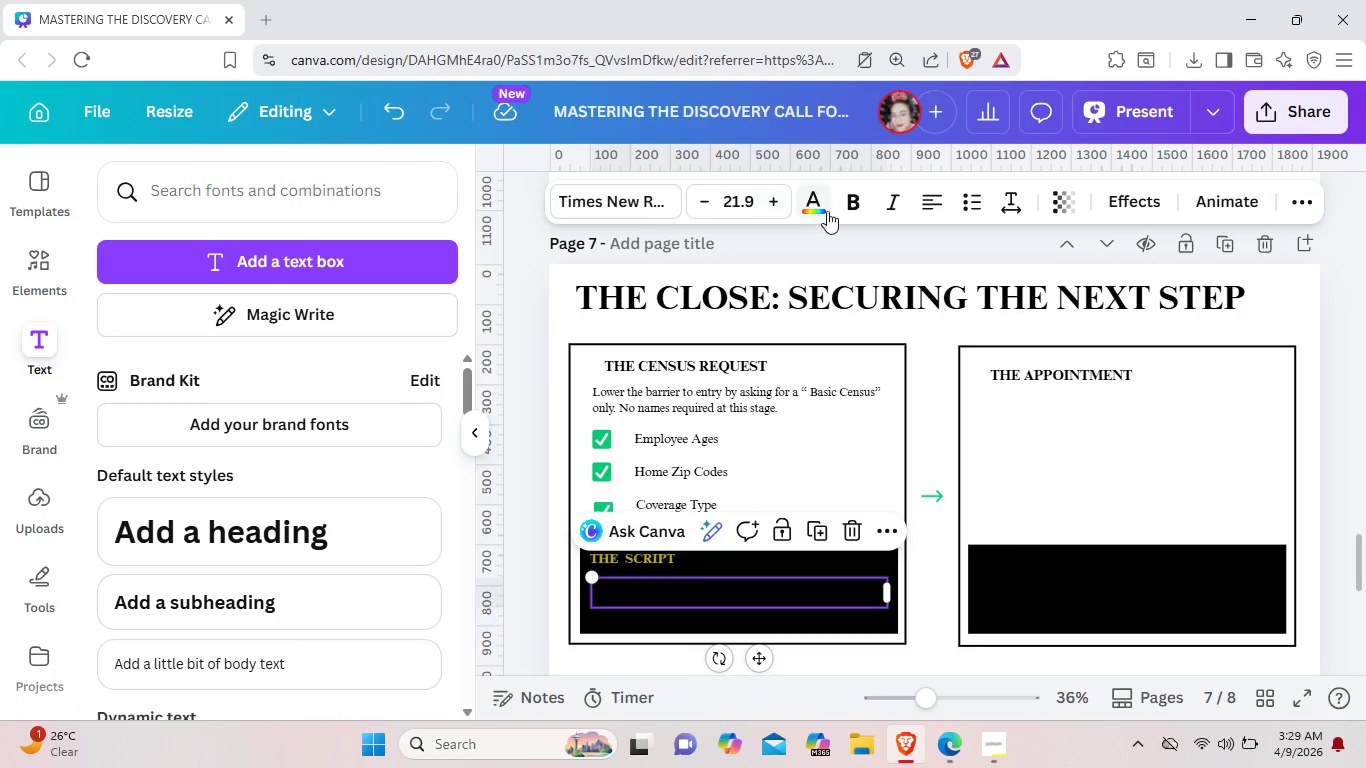 
left_click([828, 211])
 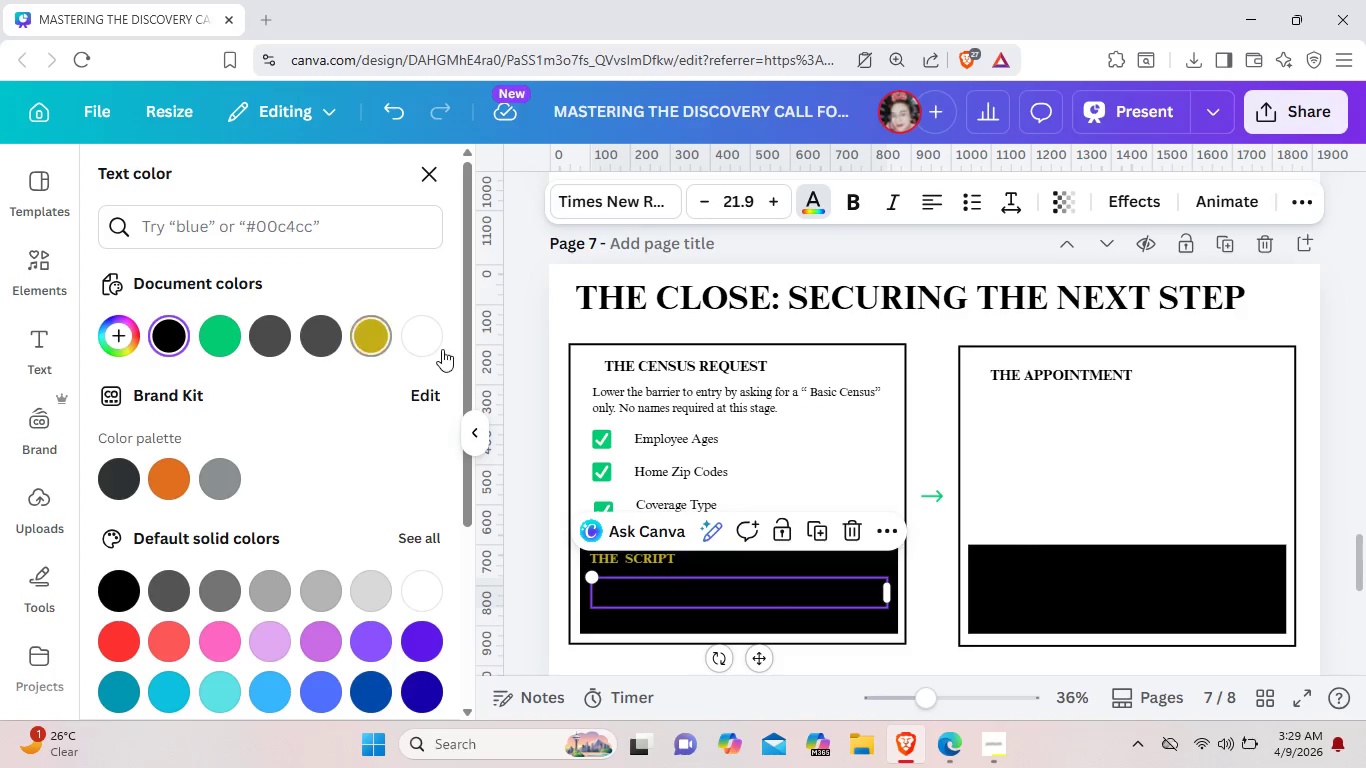 
left_click([442, 347])
 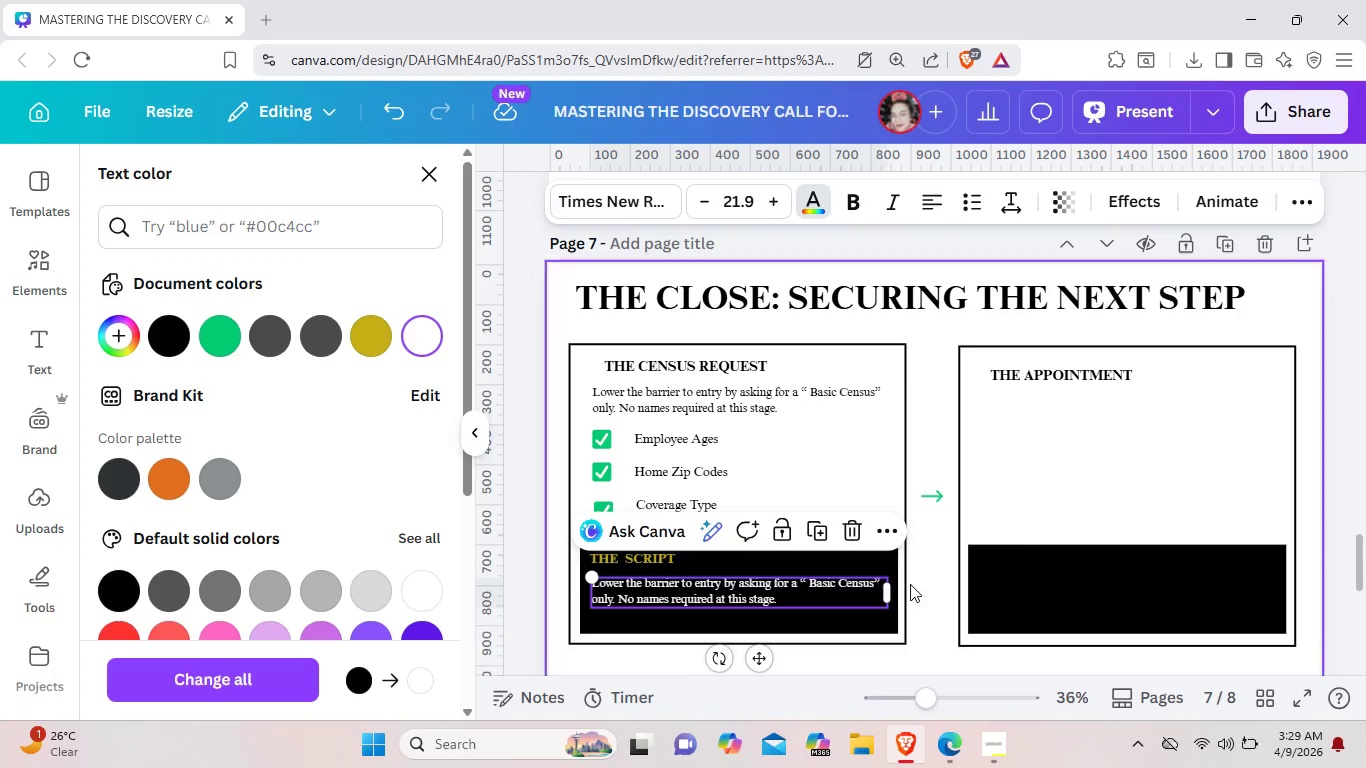 
left_click([1004, 582])
 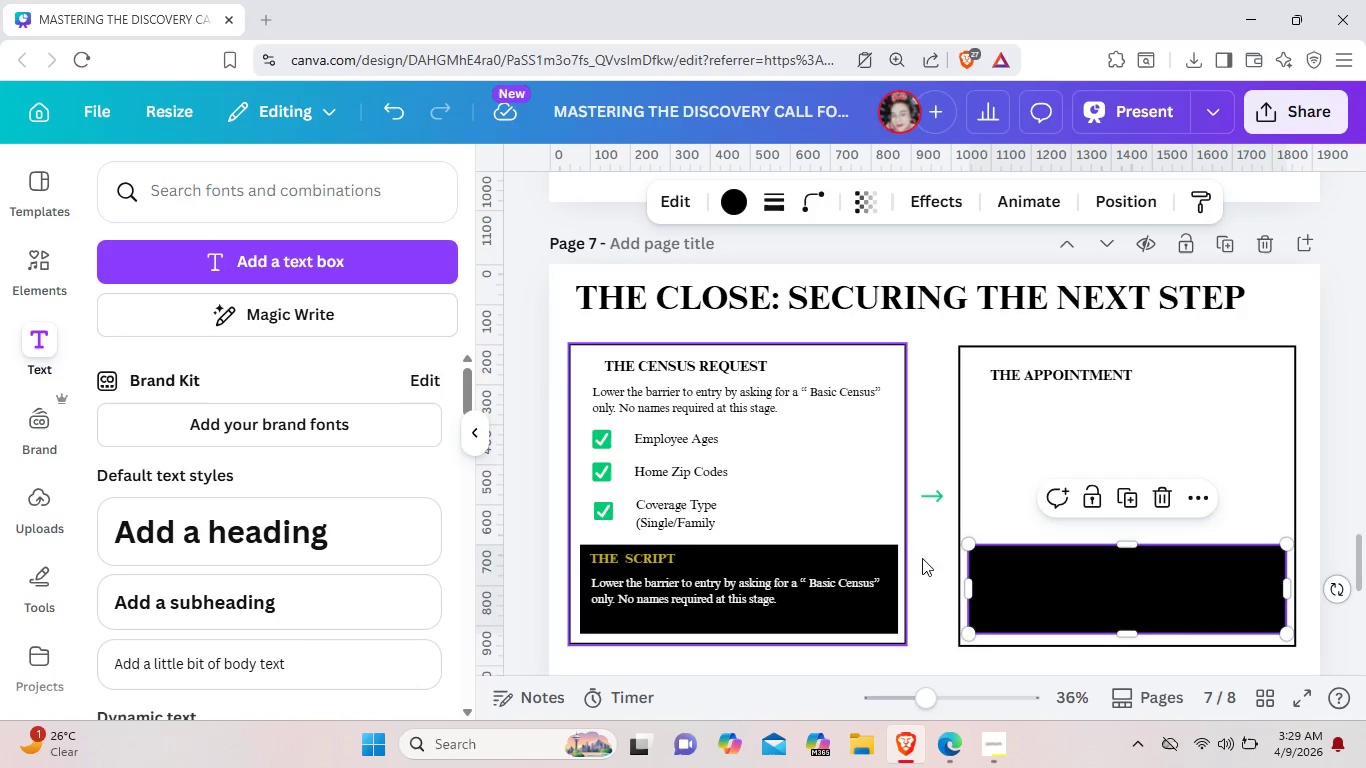 
wait(5.67)
 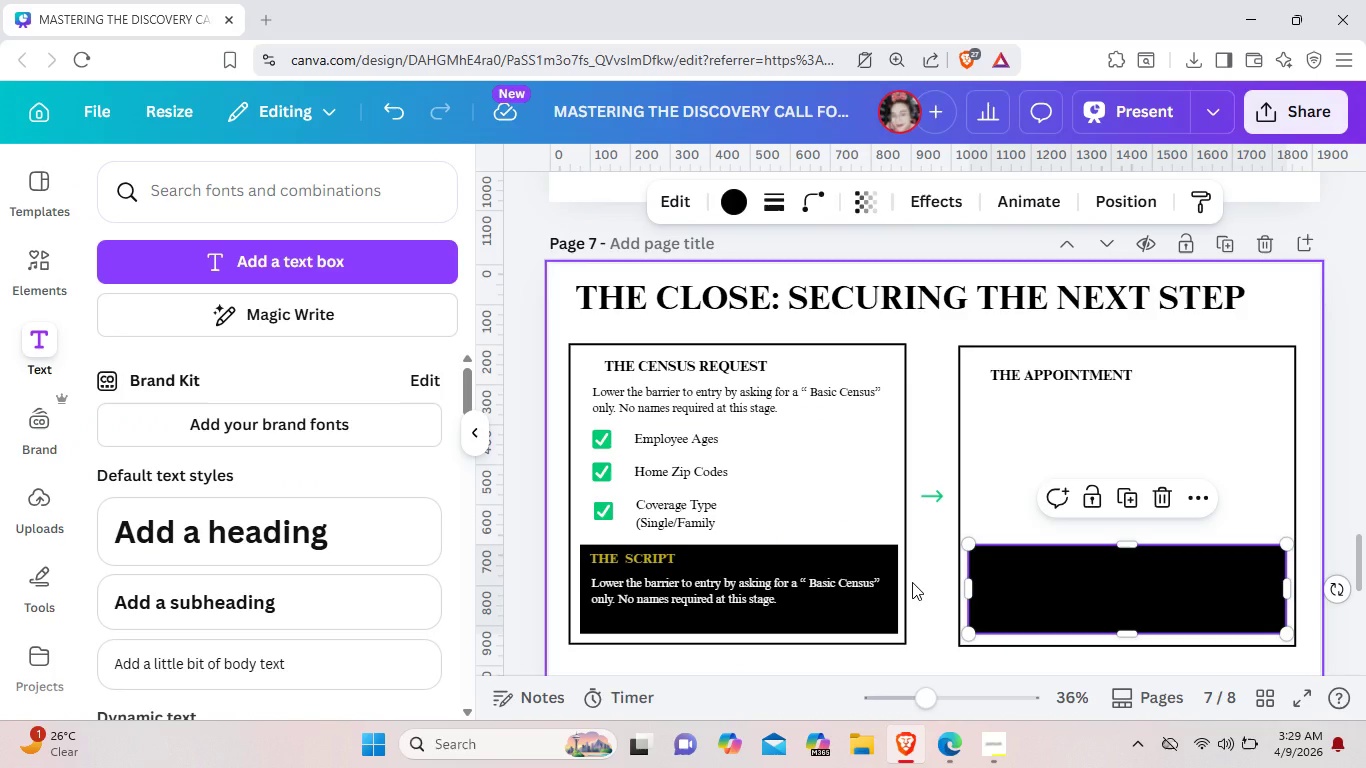 
left_click([621, 551])
 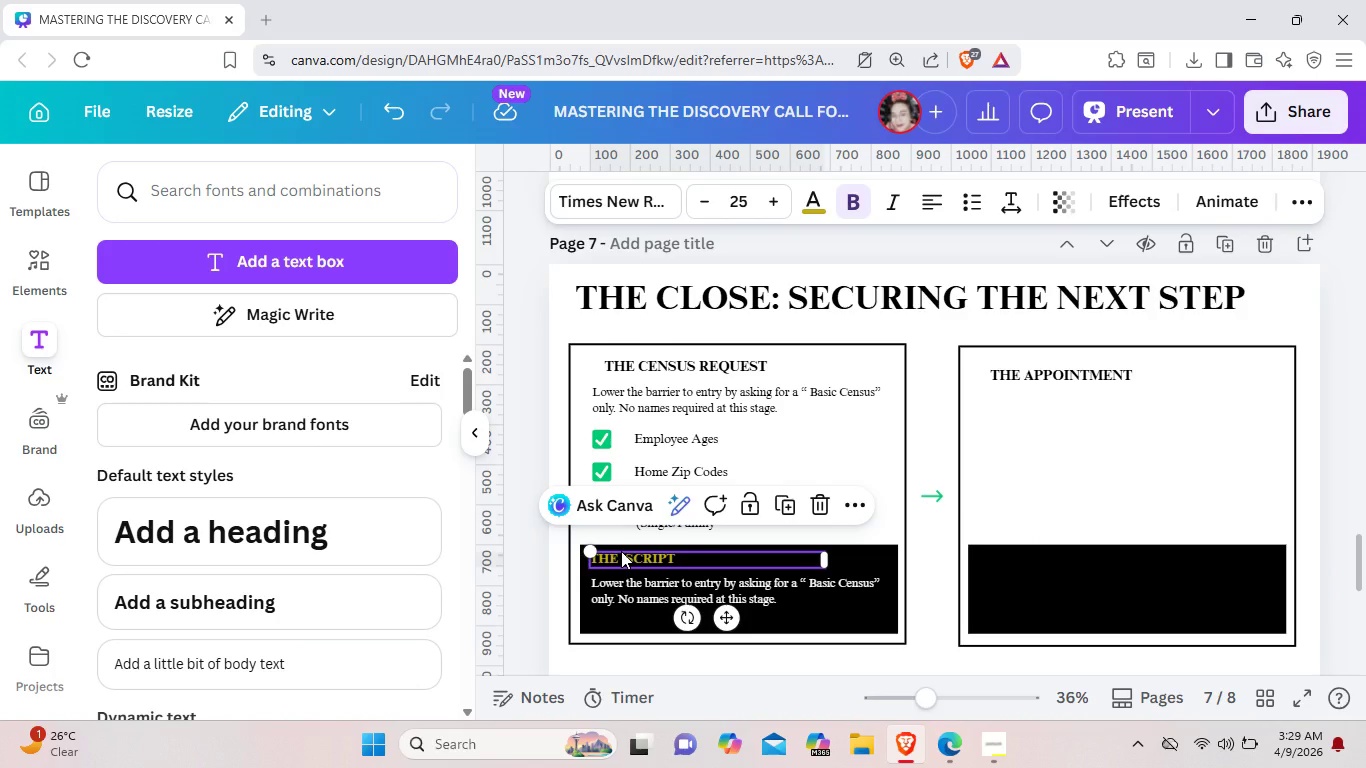 
key(Control+C)
 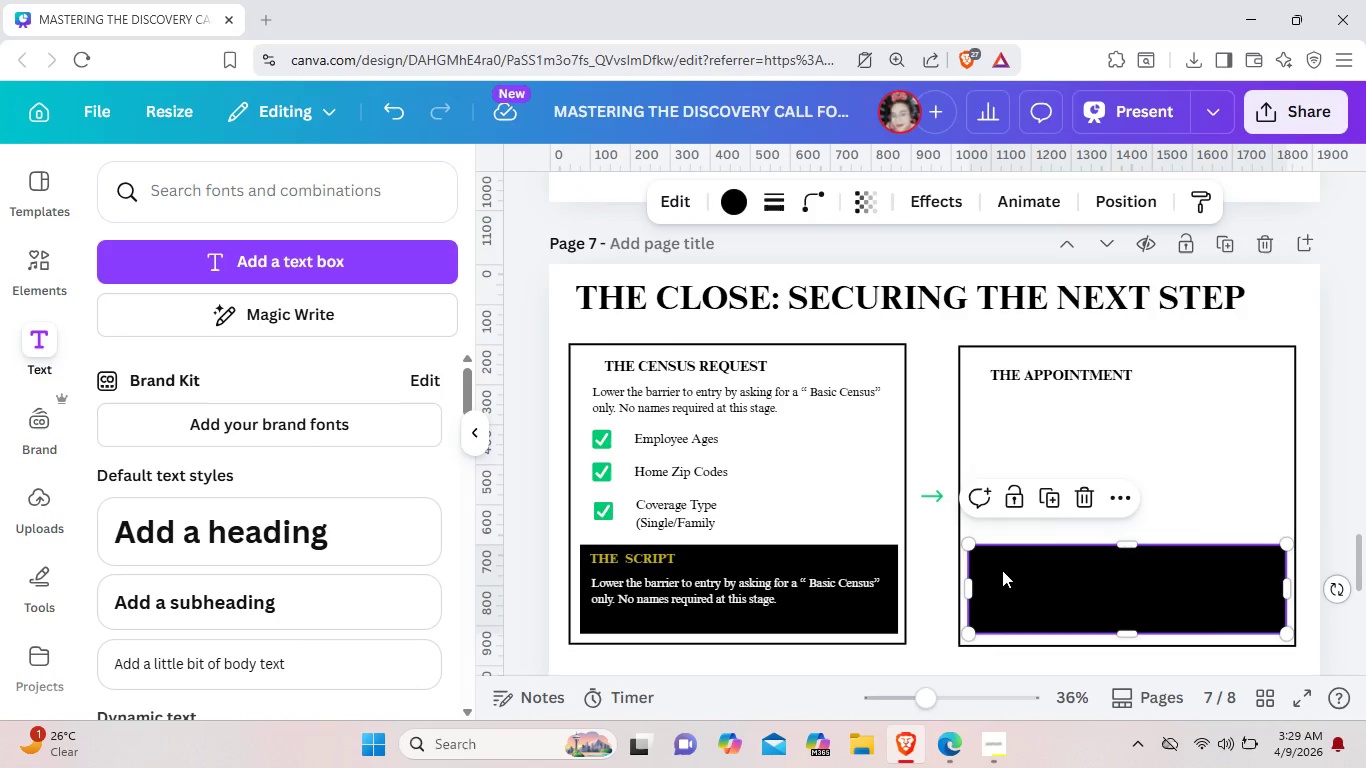 
left_click([1002, 570])
 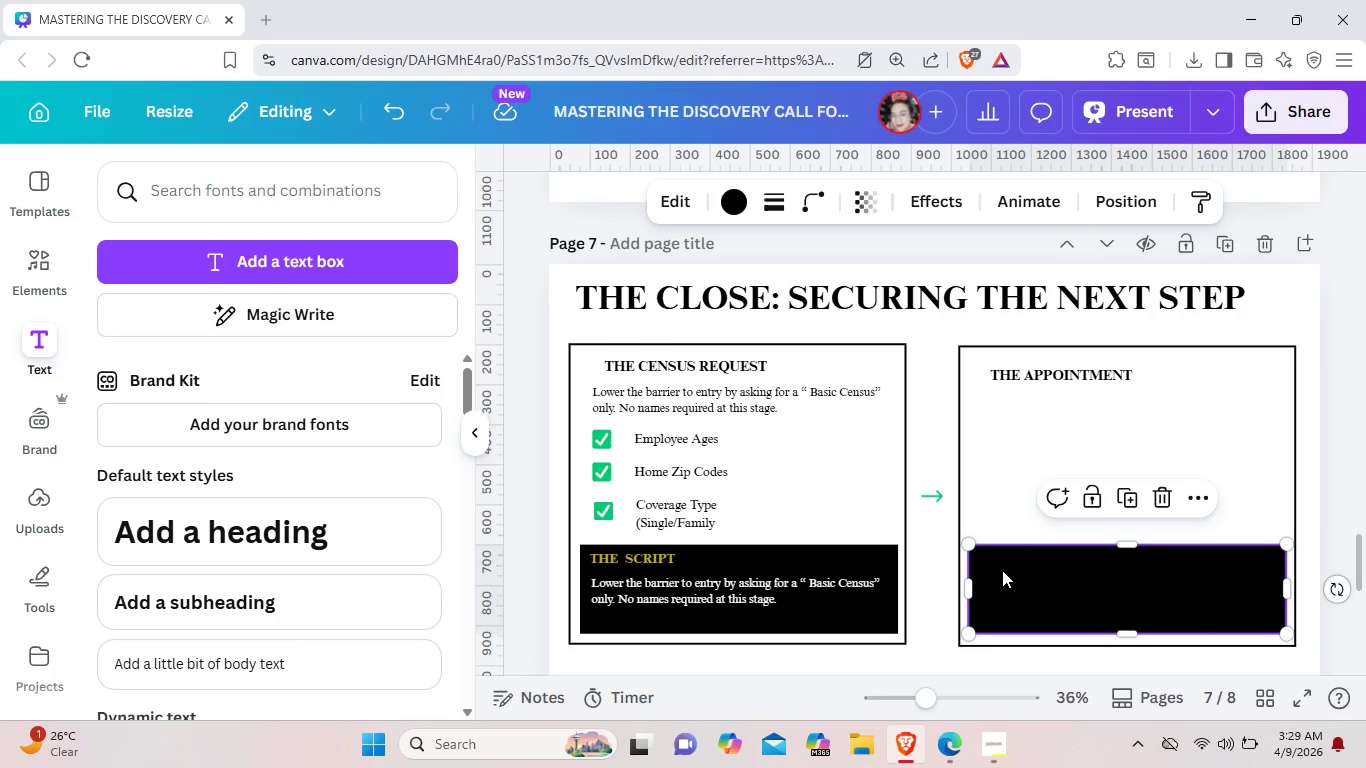 
key(Control+V)
 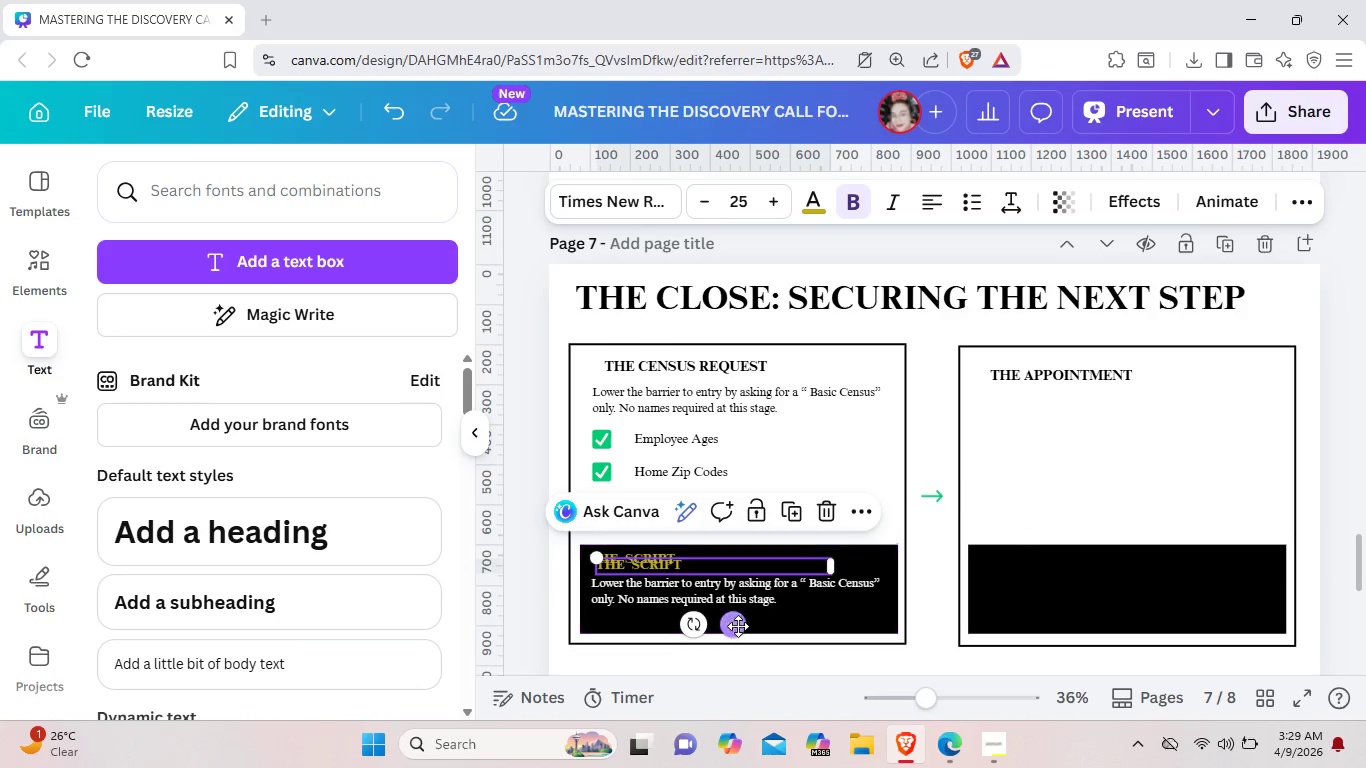 
left_click_drag(start_coordinate=[738, 626], to_coordinate=[1134, 622])
 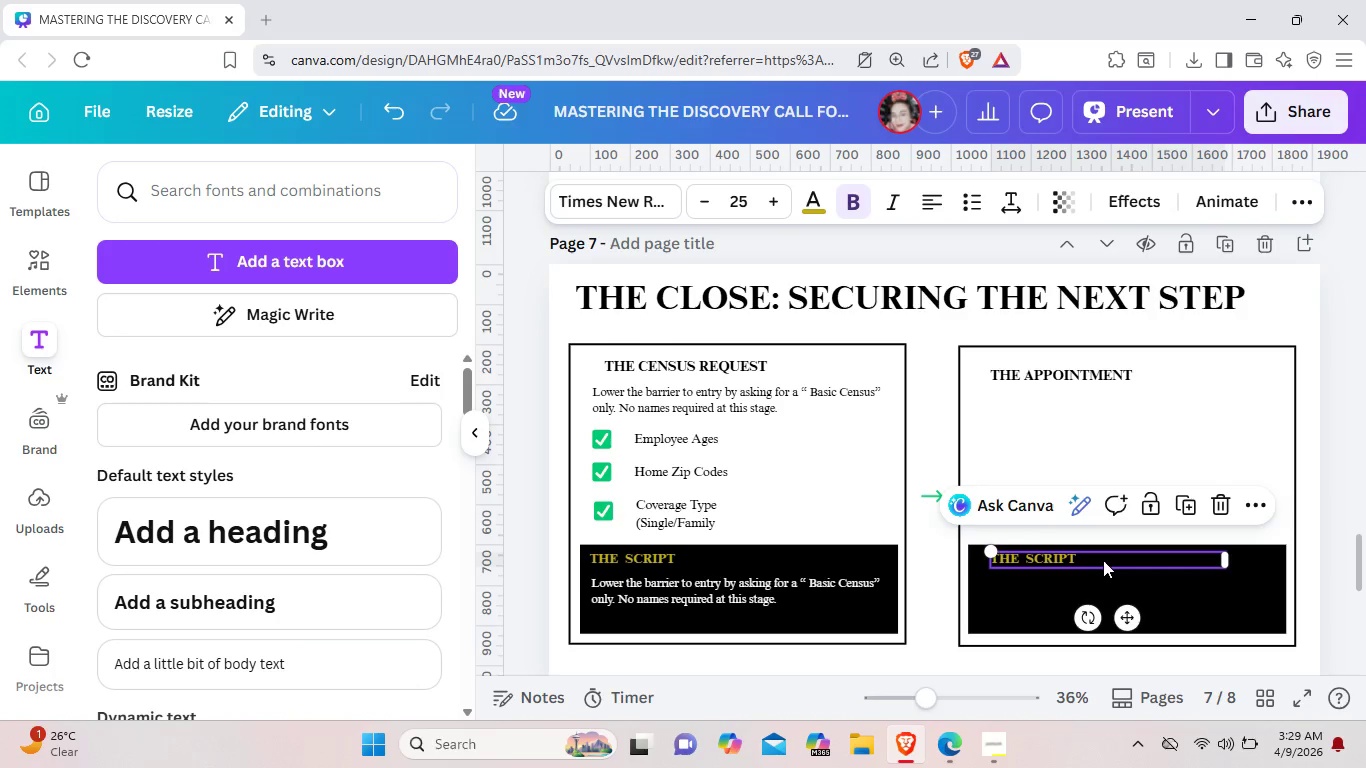 
left_click([1103, 560])
 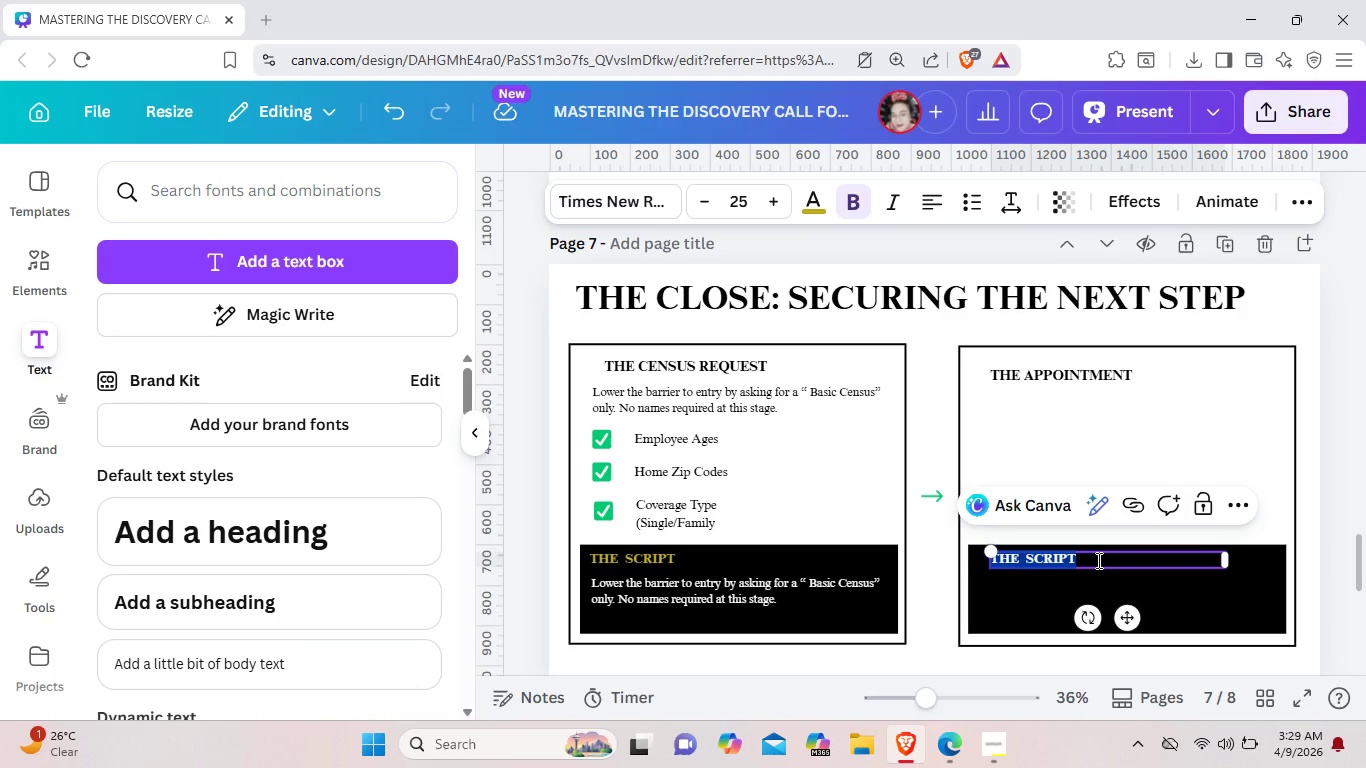 
wait(14.42)
 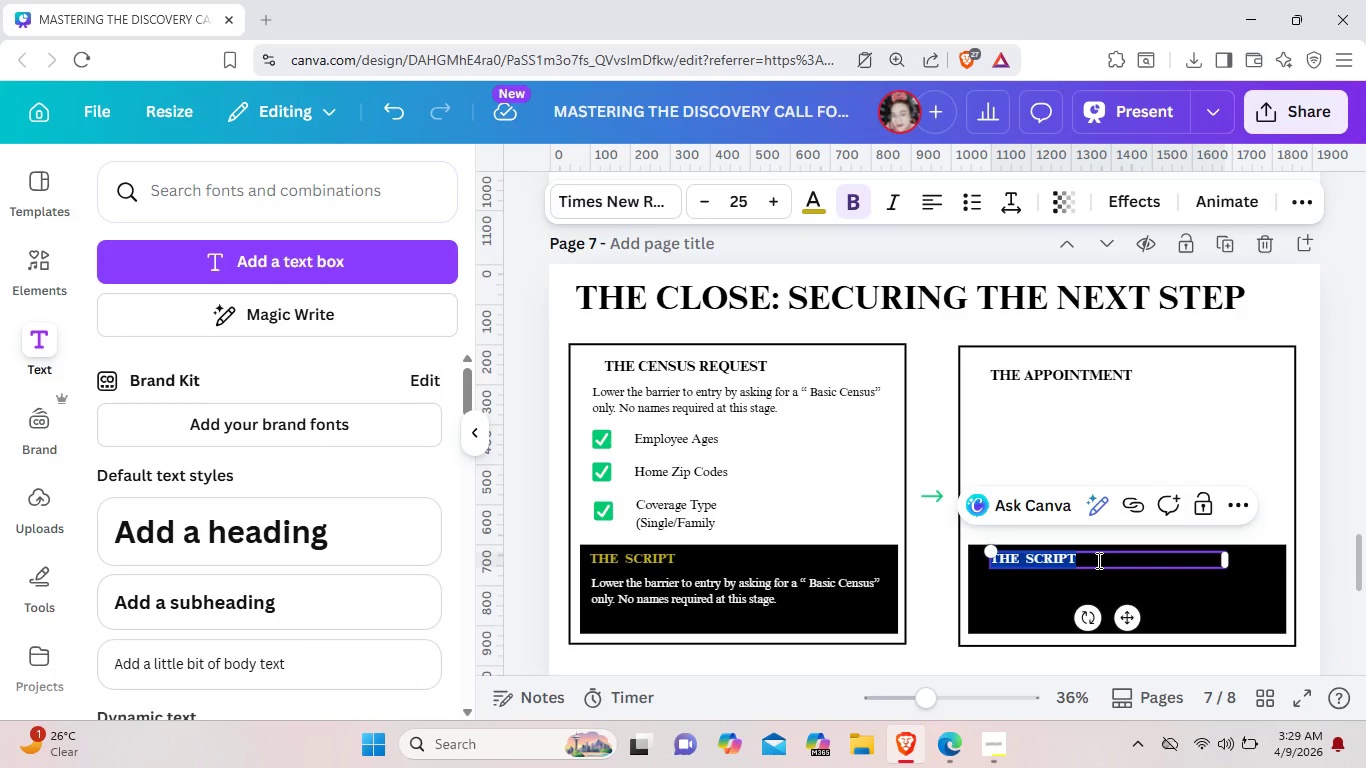 
left_click([1030, 596])
 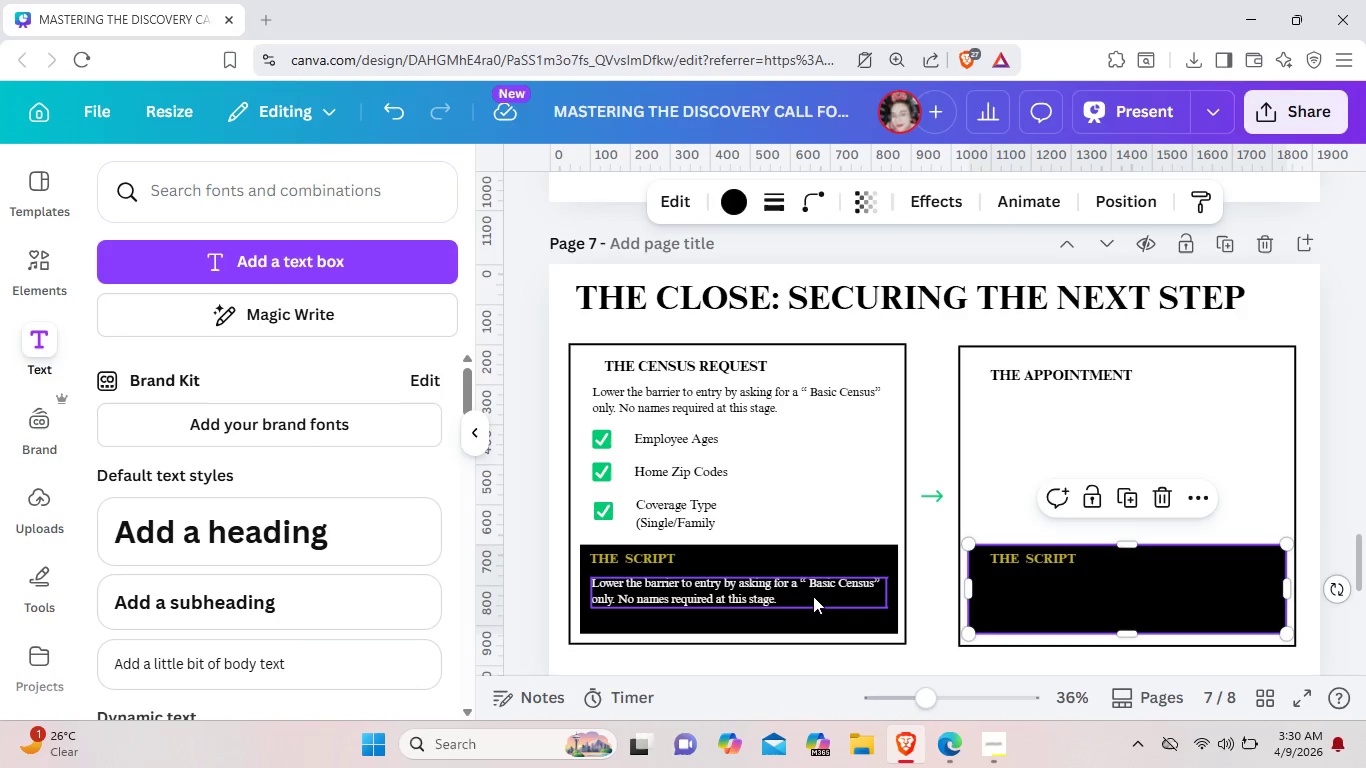 
left_click([798, 595])
 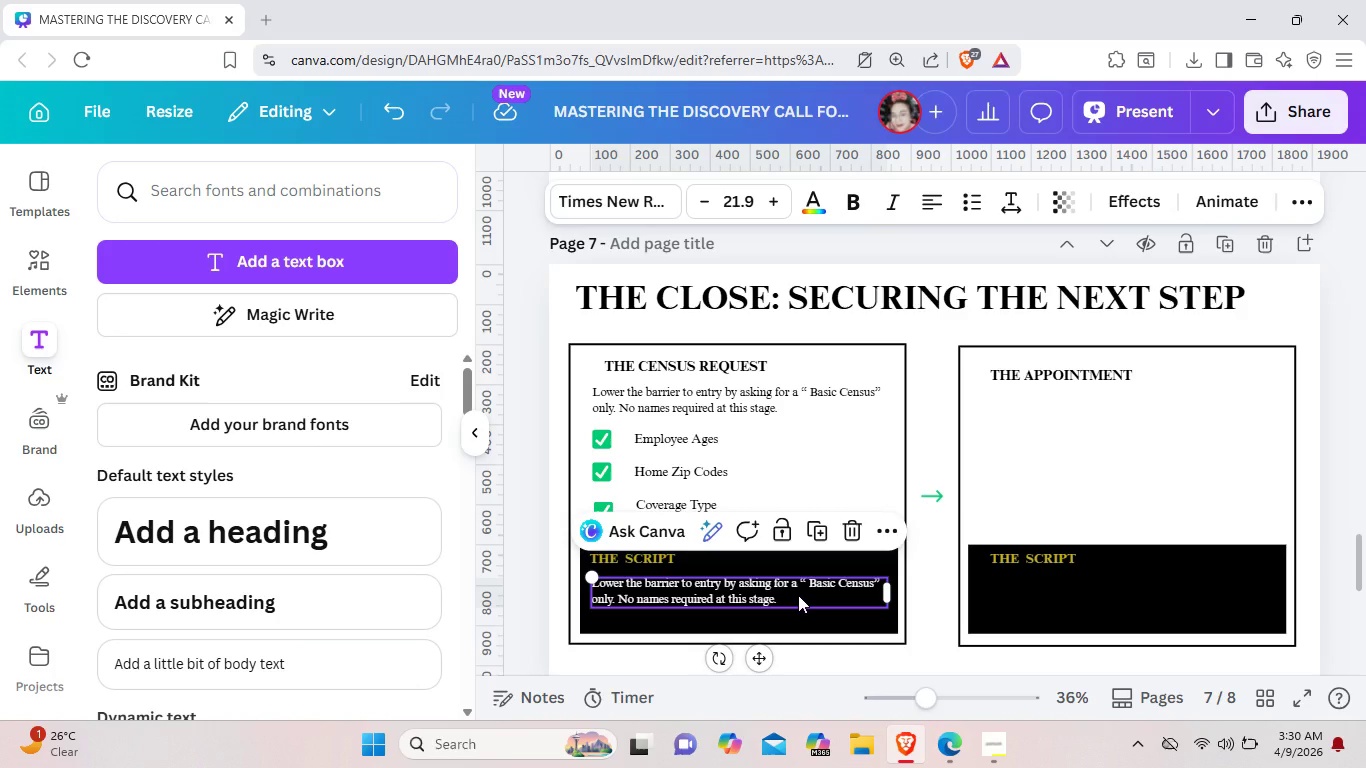 
key(Control+C)
 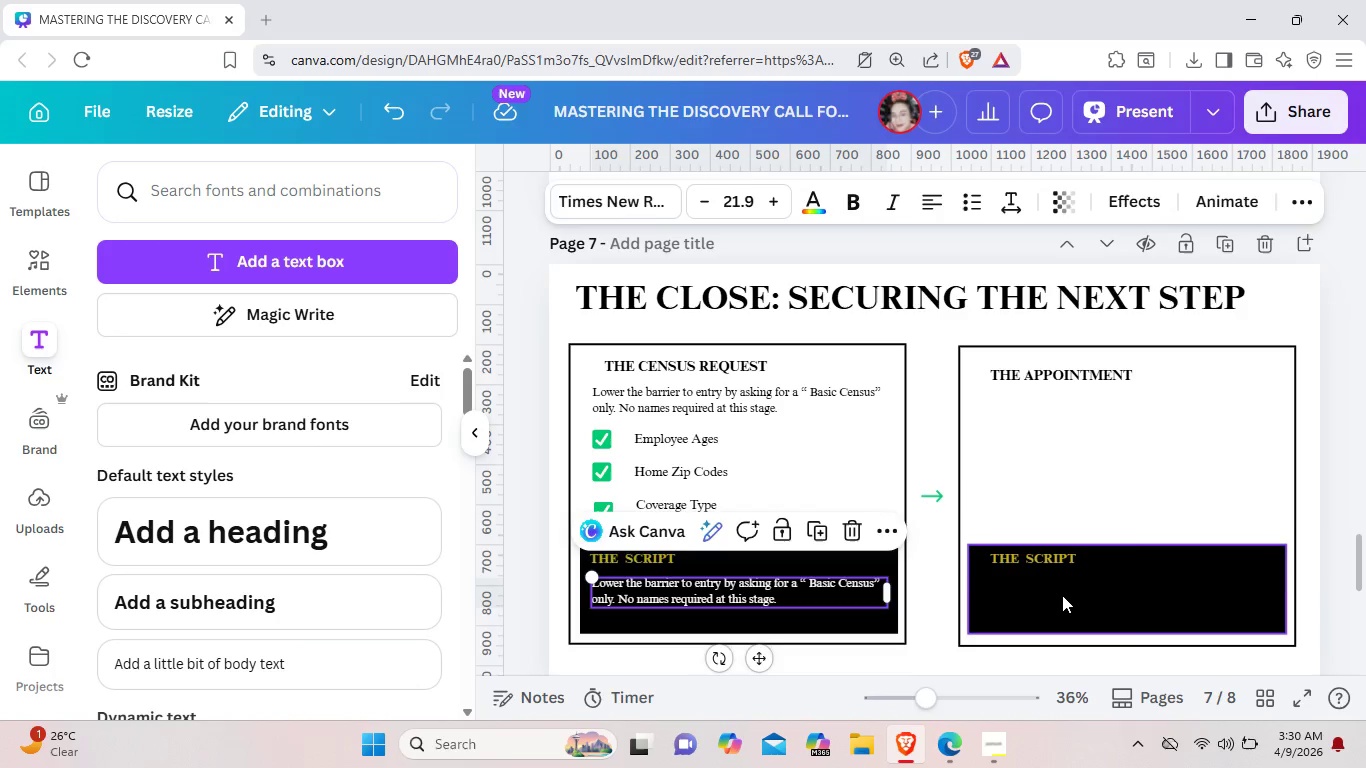 
left_click([1062, 596])
 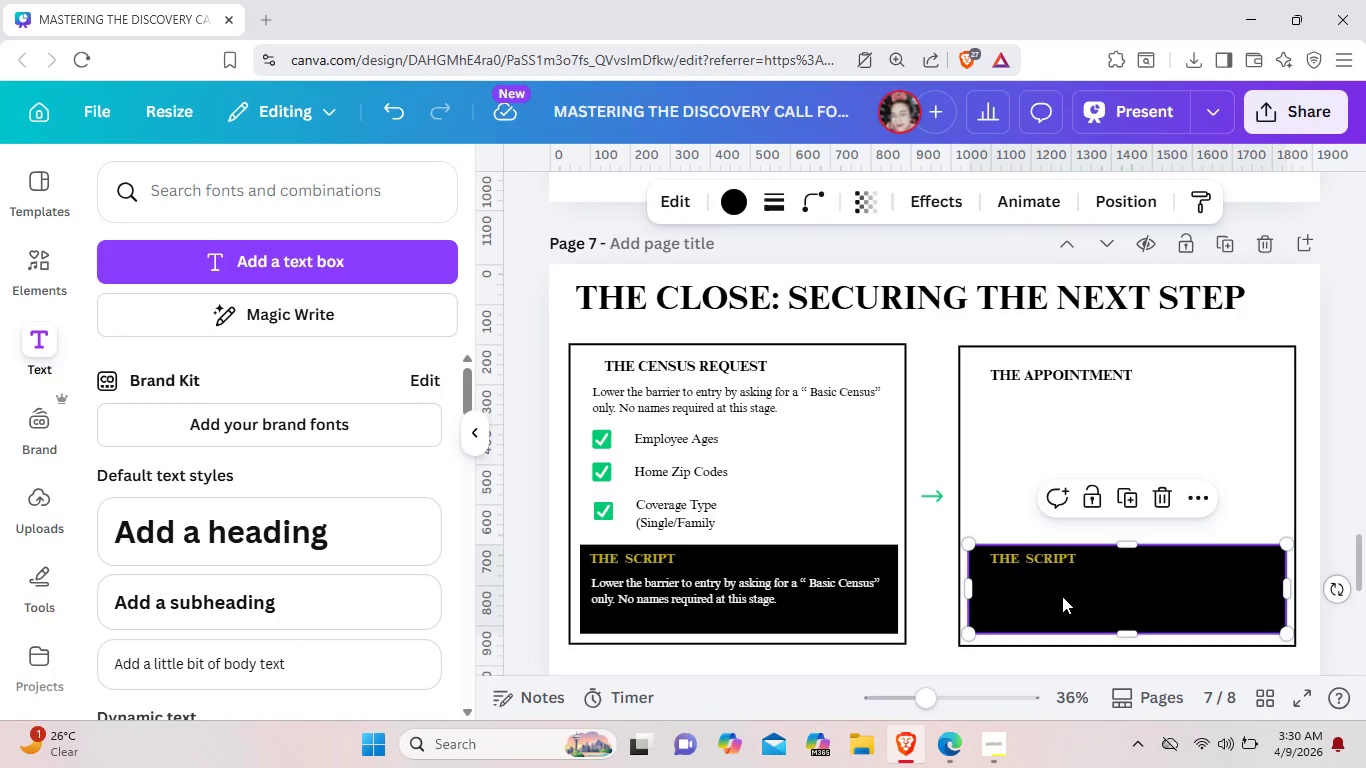 
key(Control+V)
 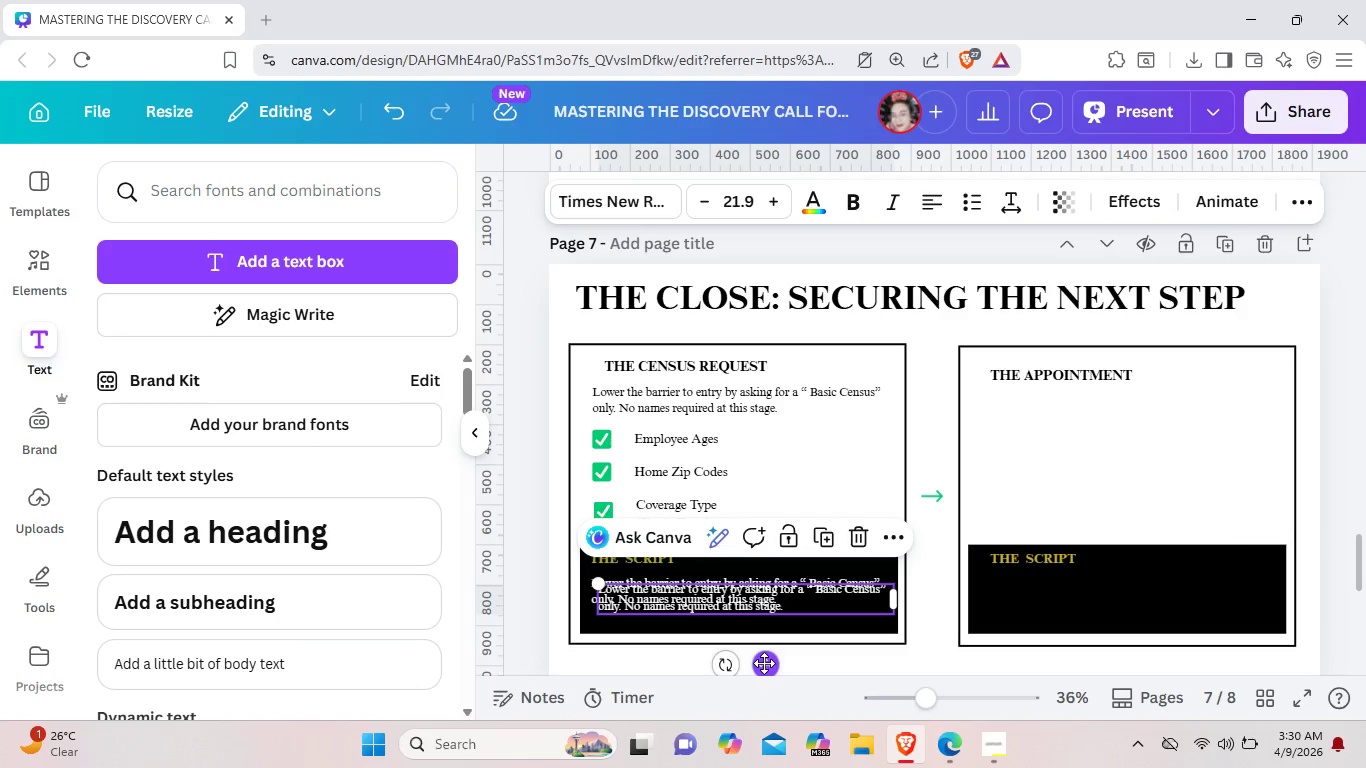 
left_click_drag(start_coordinate=[764, 663], to_coordinate=[1146, 657])
 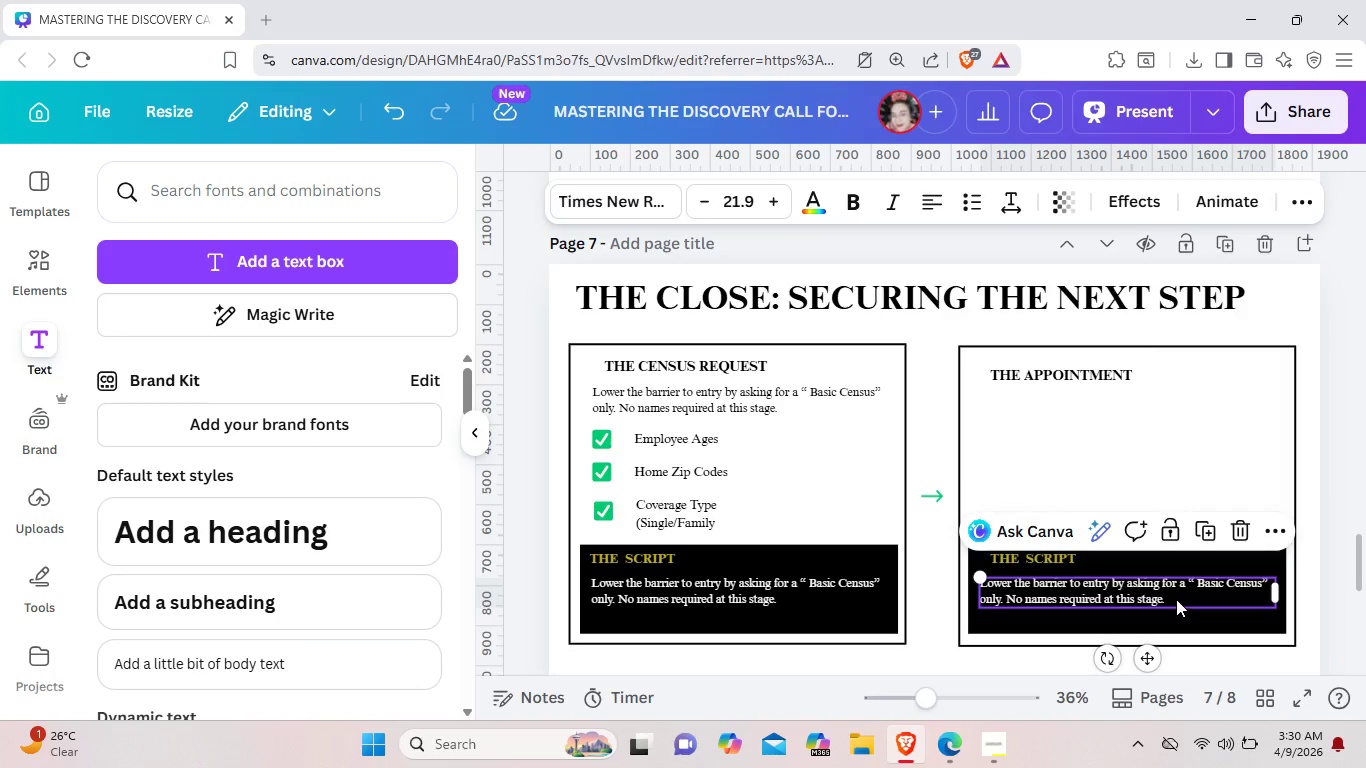 
left_click([1176, 599])
 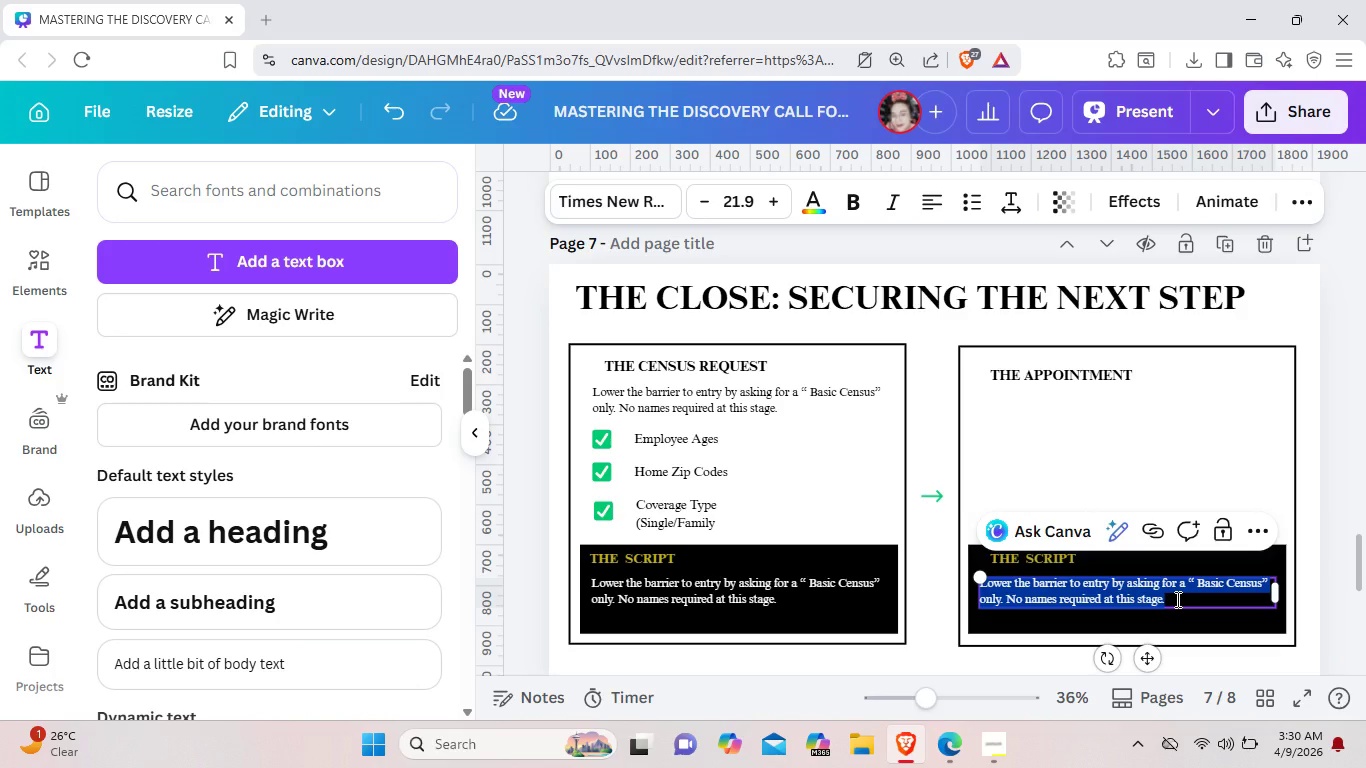 
wait(21.5)
 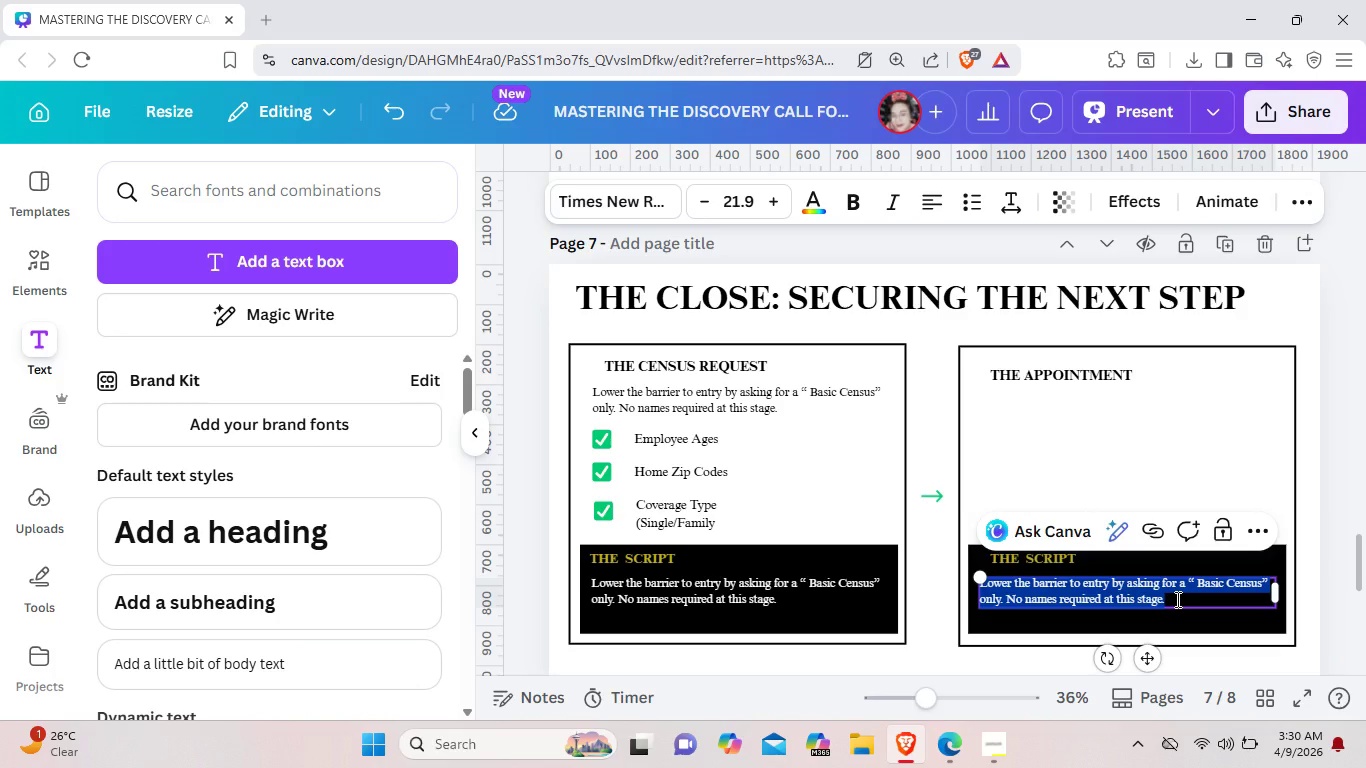 
key(Backspace)
type(Id;)
key(Backspace)
key(Backspace)
key(Backspace)
type(ID )
 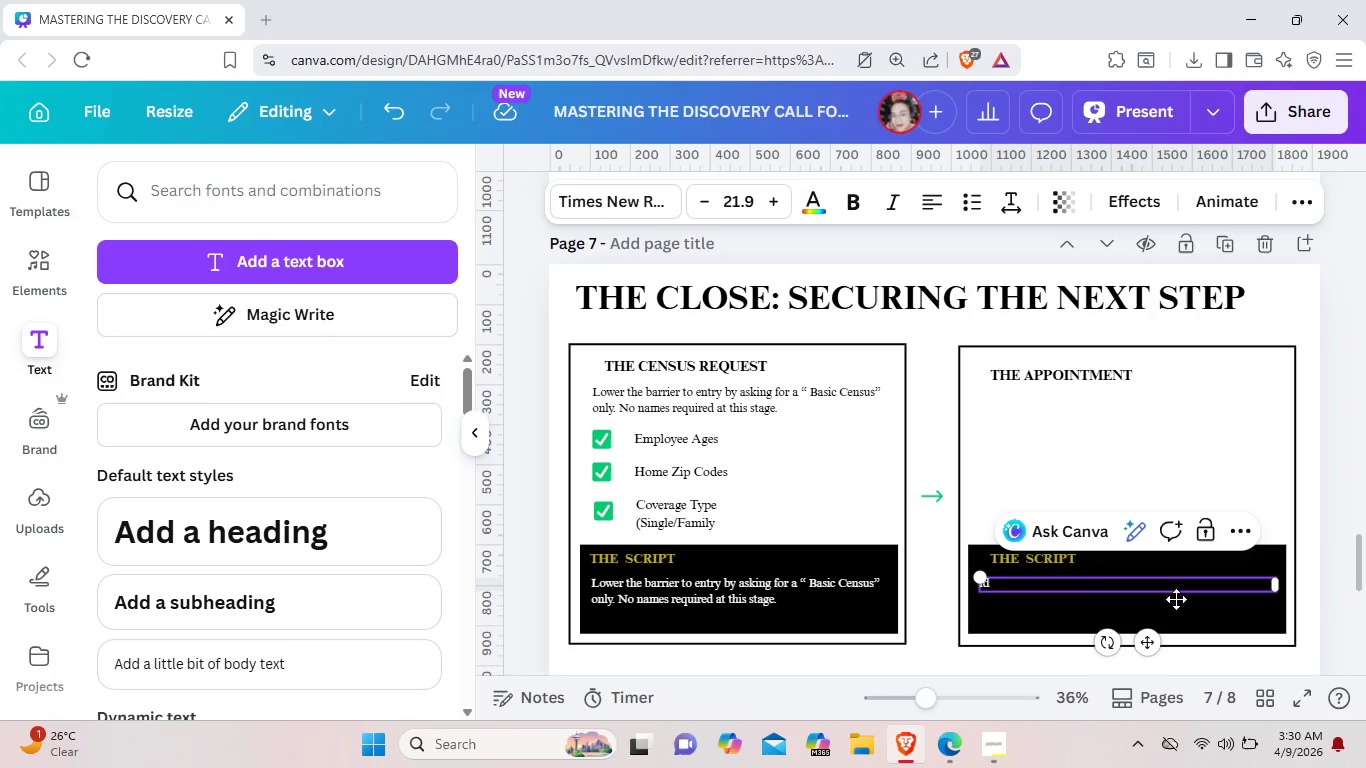 
left_click([1185, 583])
 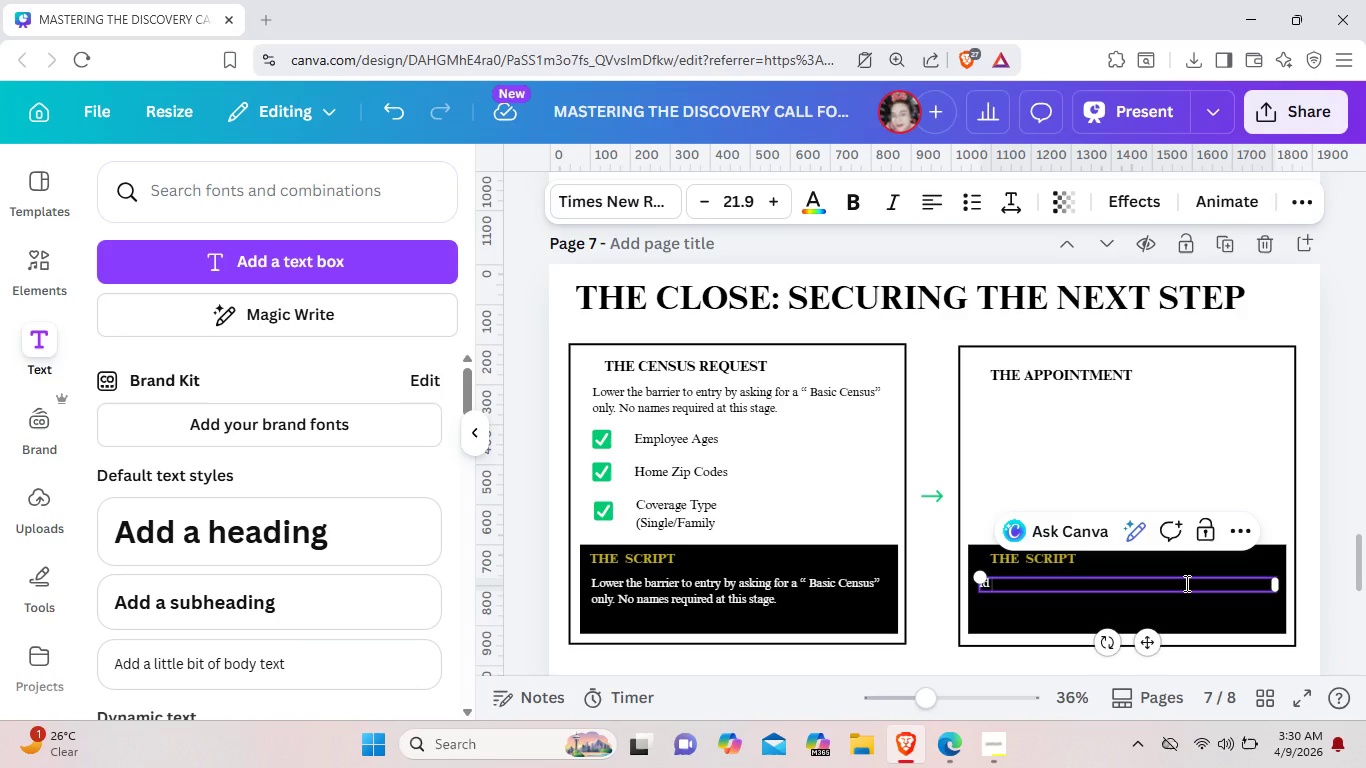 
left_click([1185, 583])
 